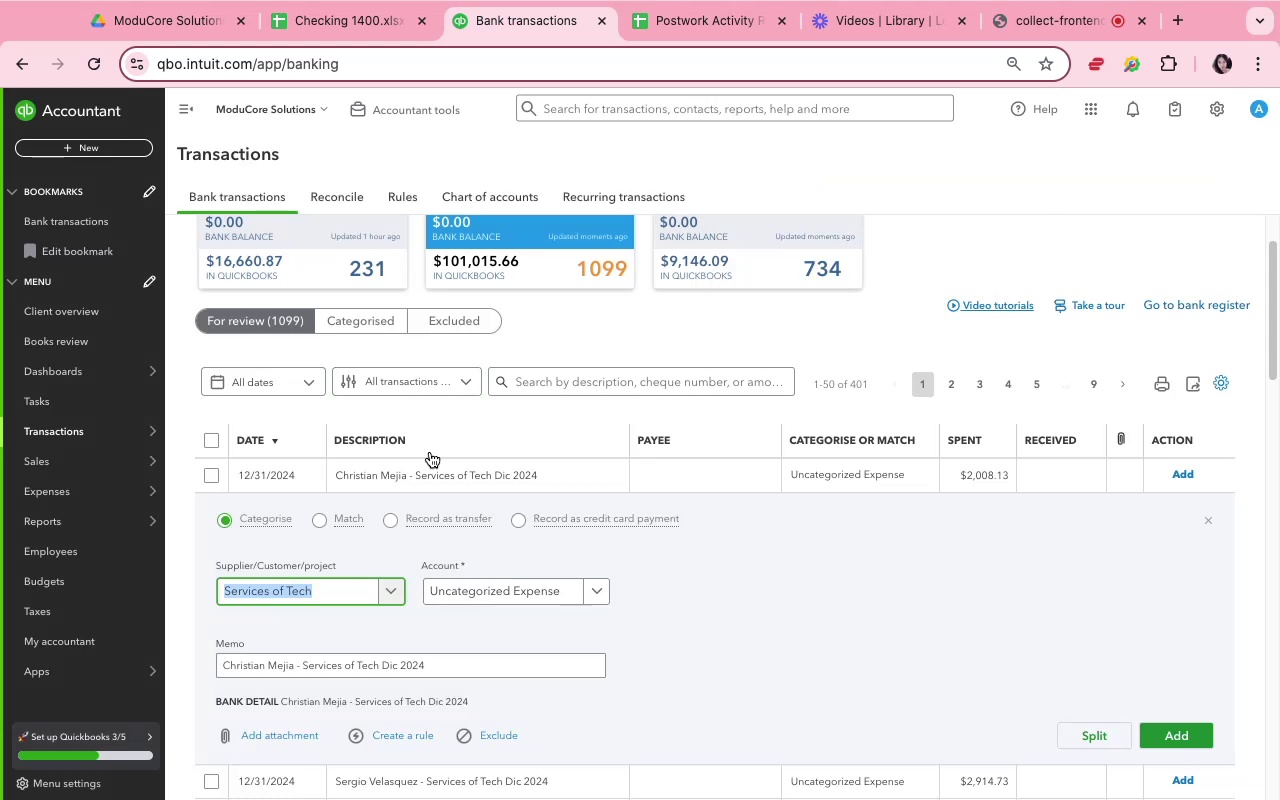 
left_click([340, 587])
 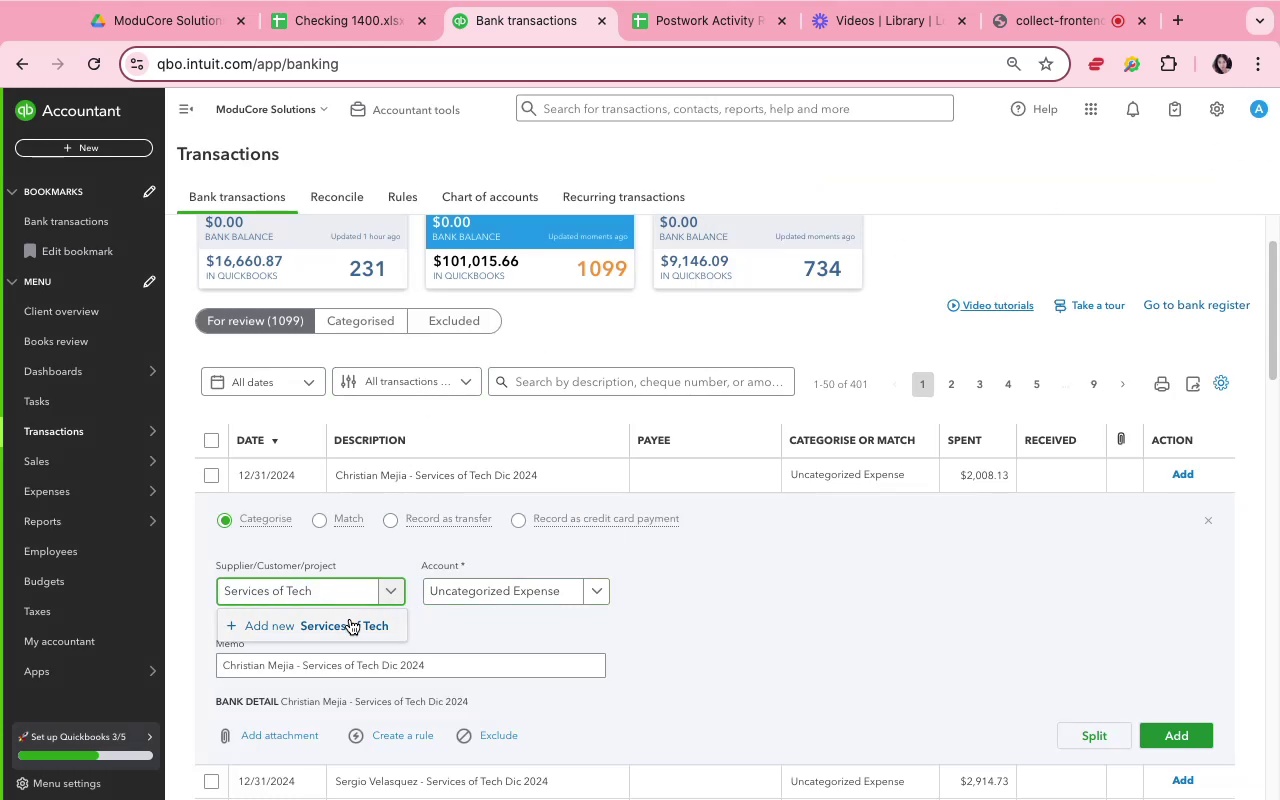 
left_click([352, 625])
 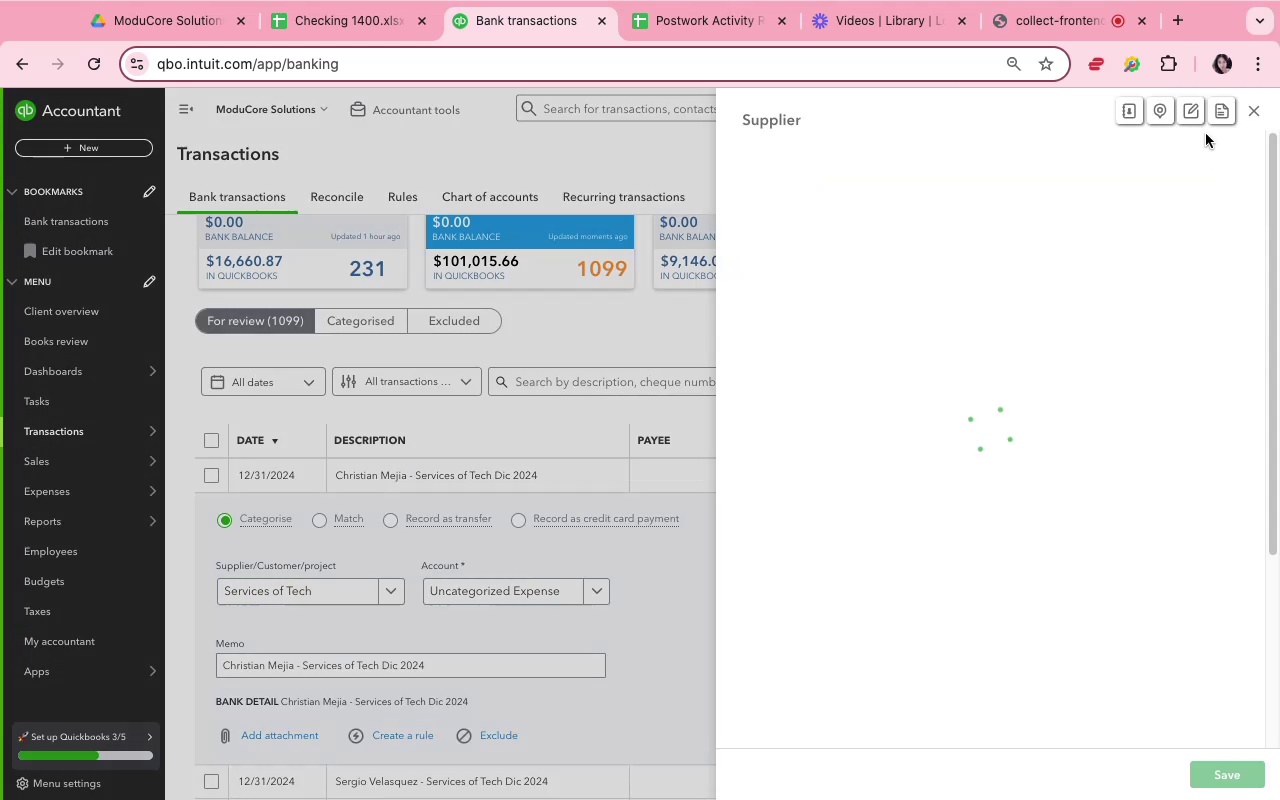 
mouse_move([915, 302])
 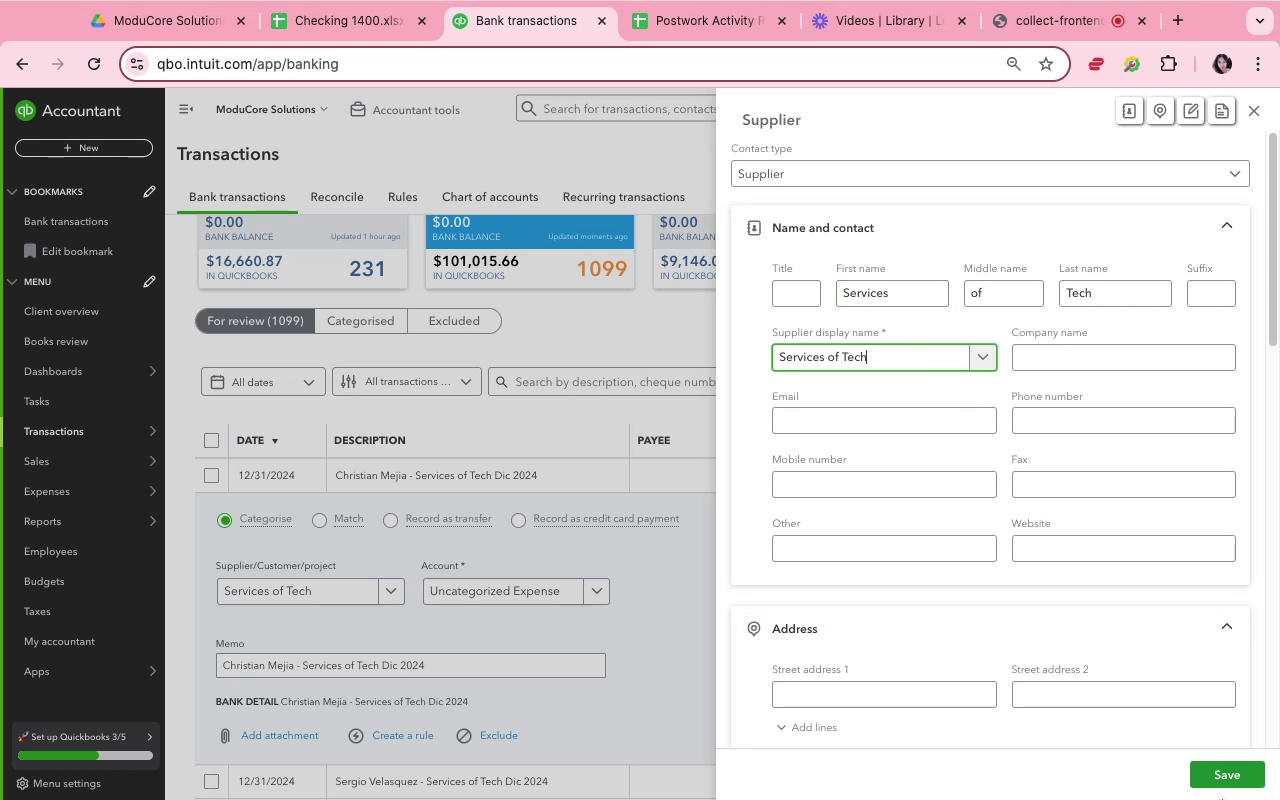 
left_click([1226, 772])
 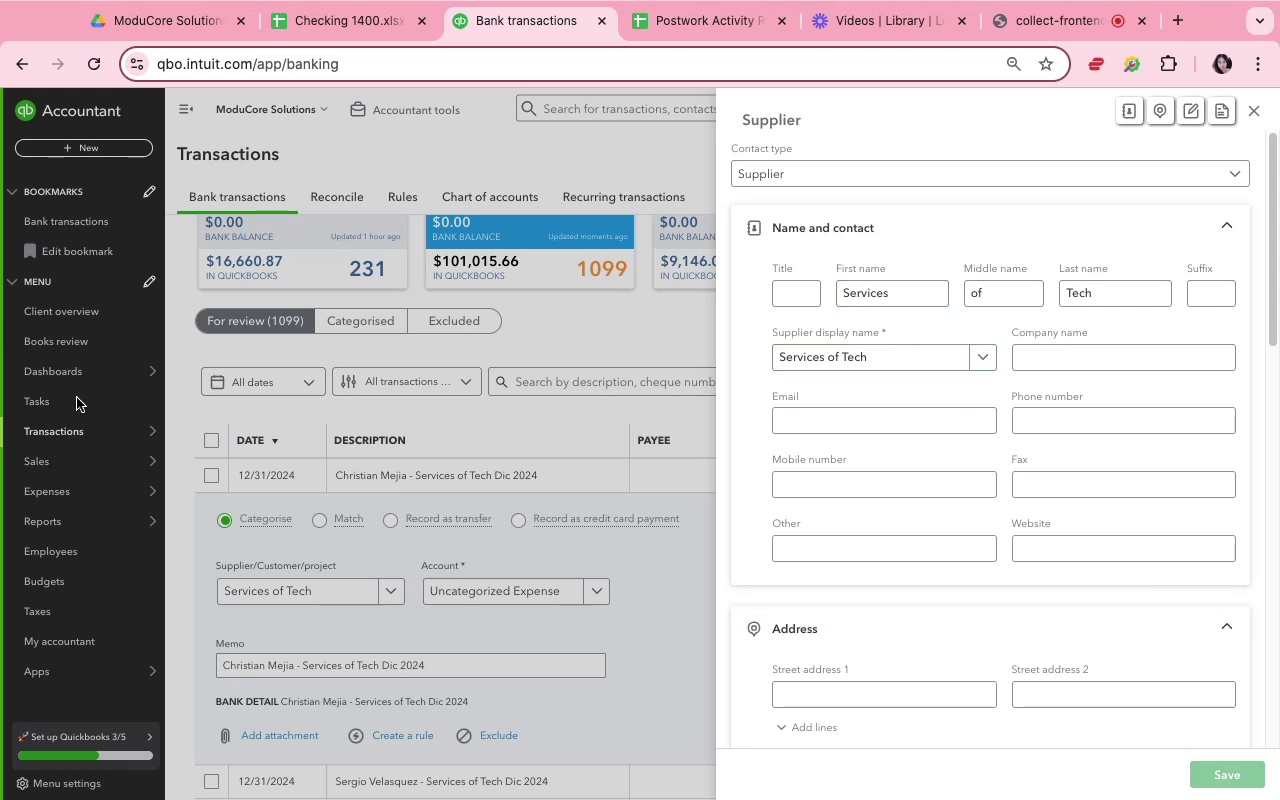 
mouse_move([234, 573])
 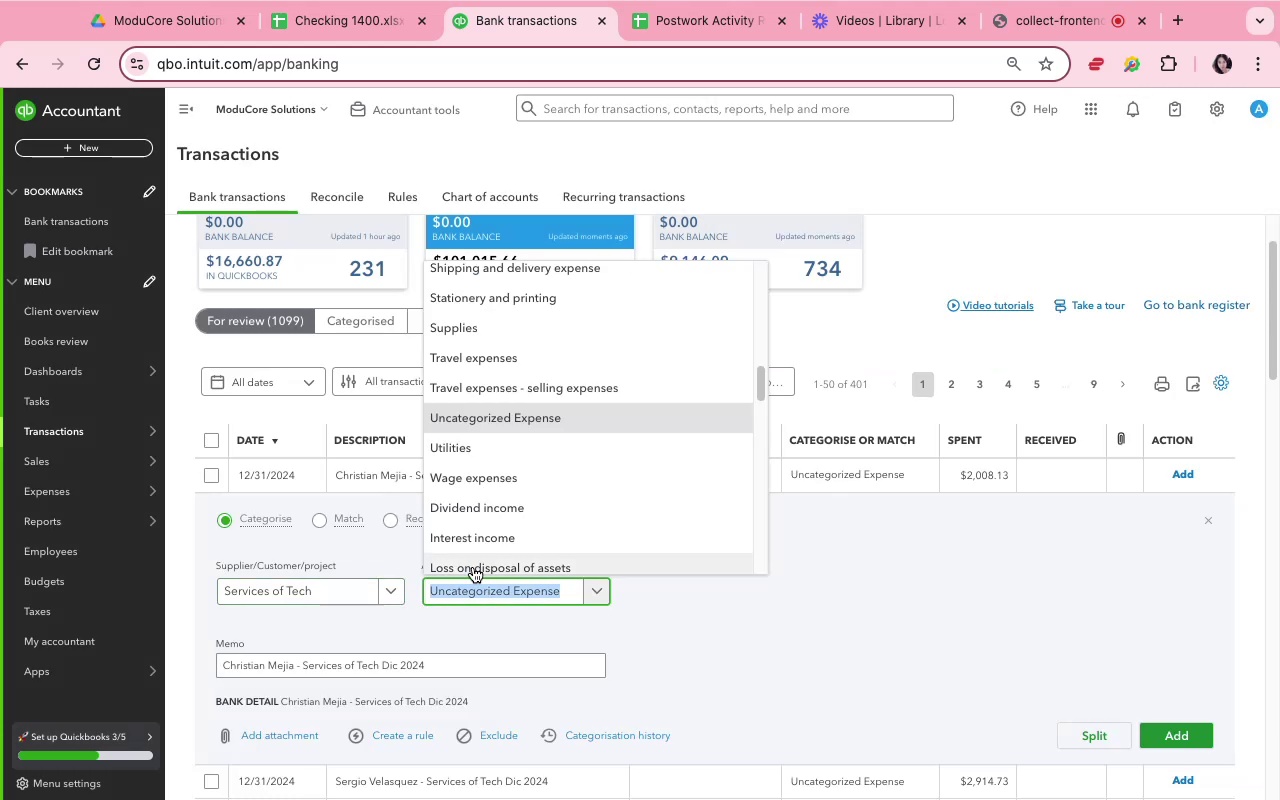 
type(Independent)
 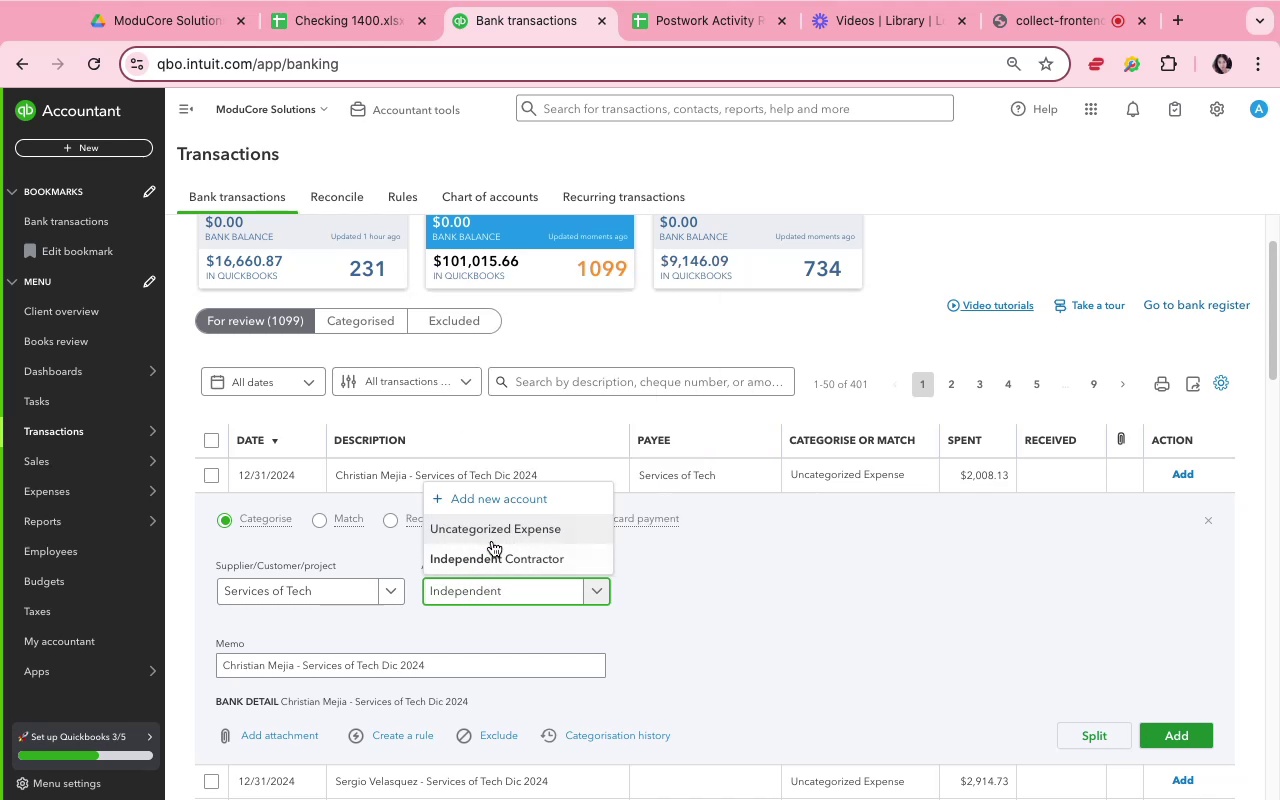 
left_click([500, 558])
 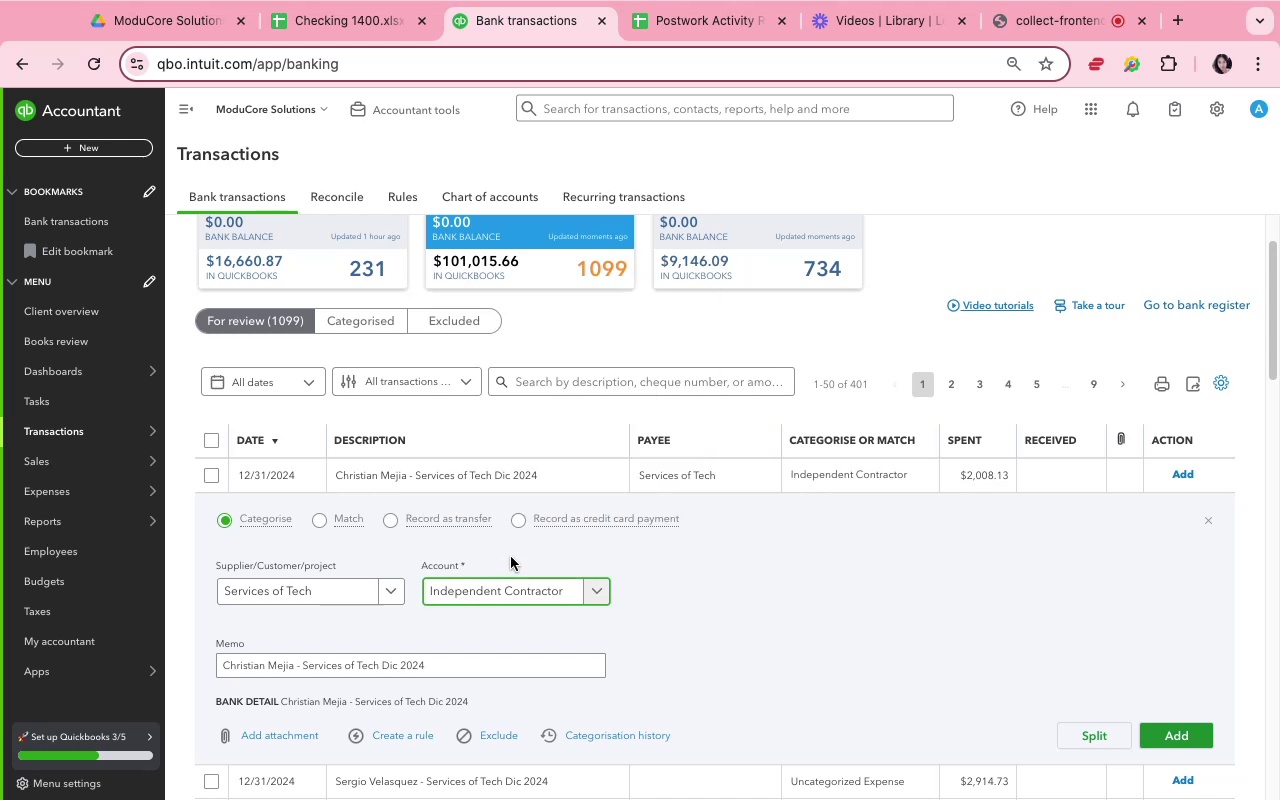 
scroll: coordinate [540, 568], scroll_direction: down, amount: 4.0
 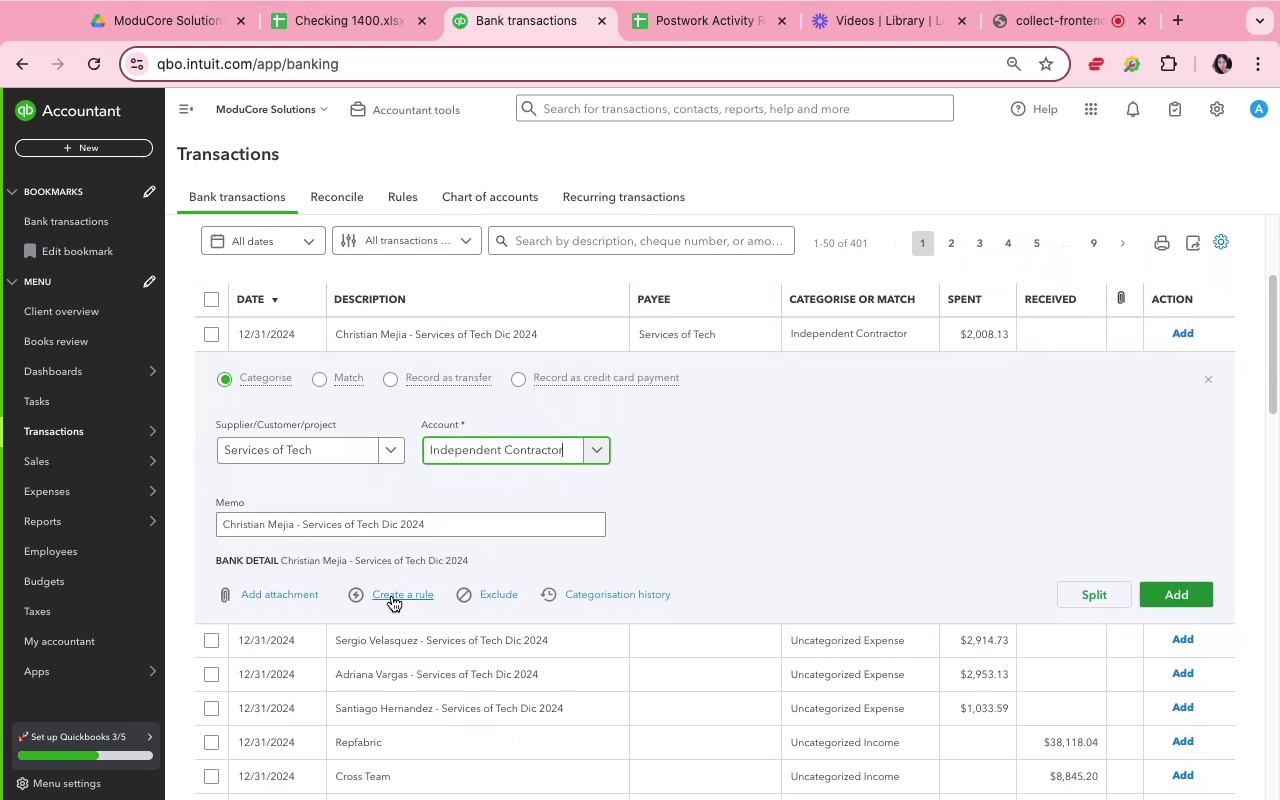 
left_click([392, 596])
 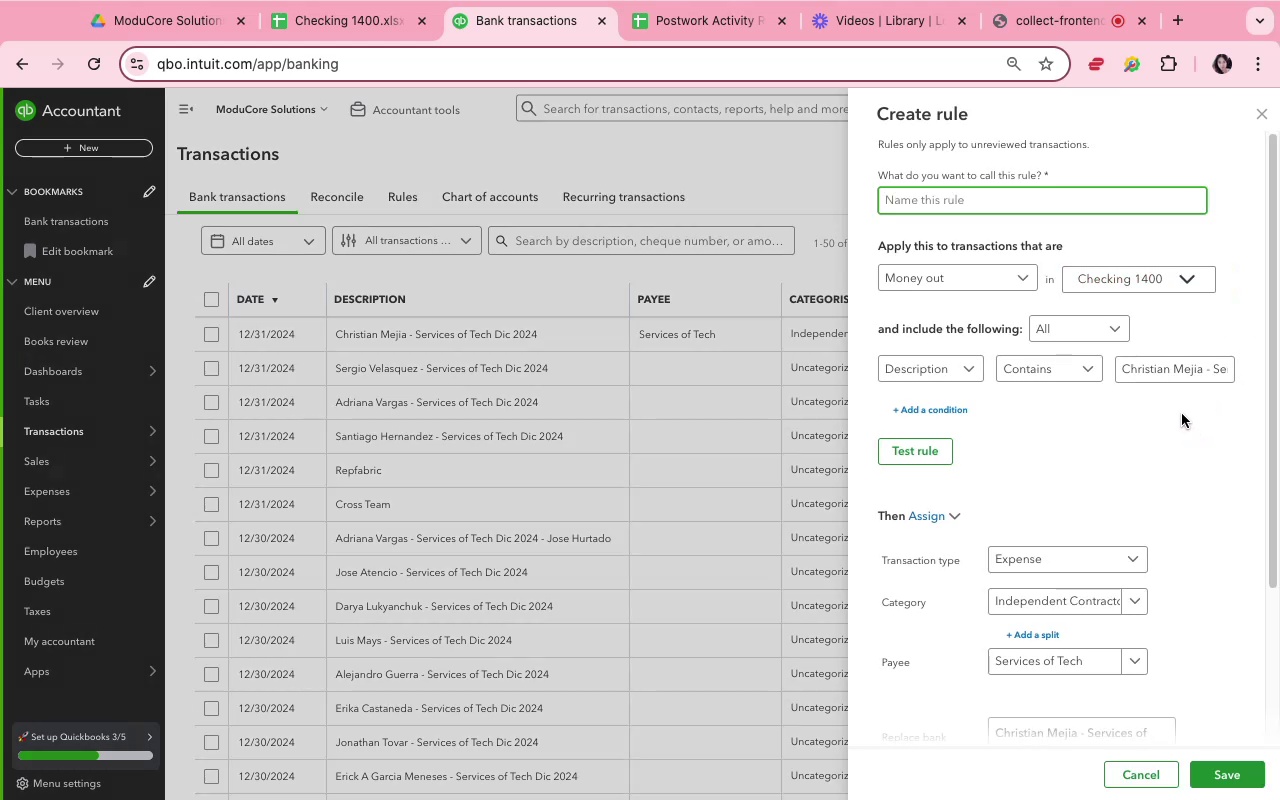 
wait(5.2)
 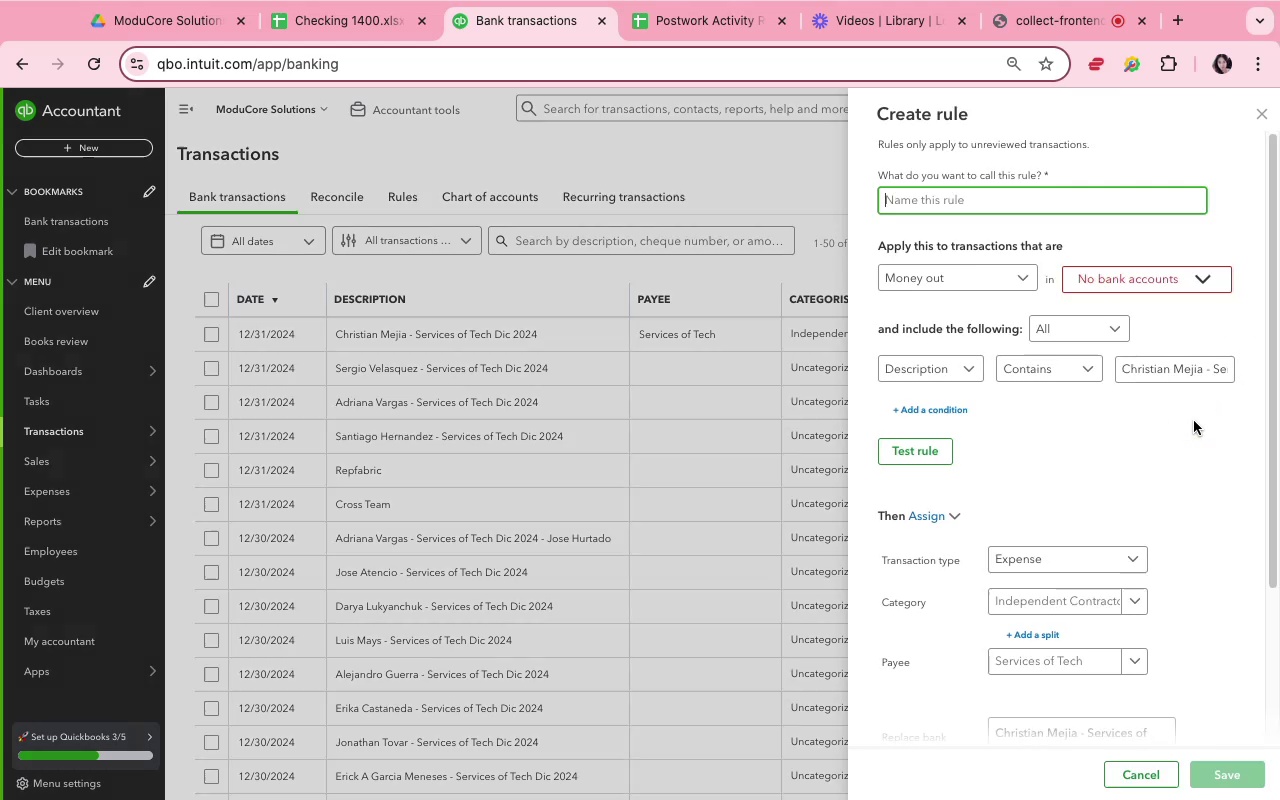 
type(Servies Tech)
 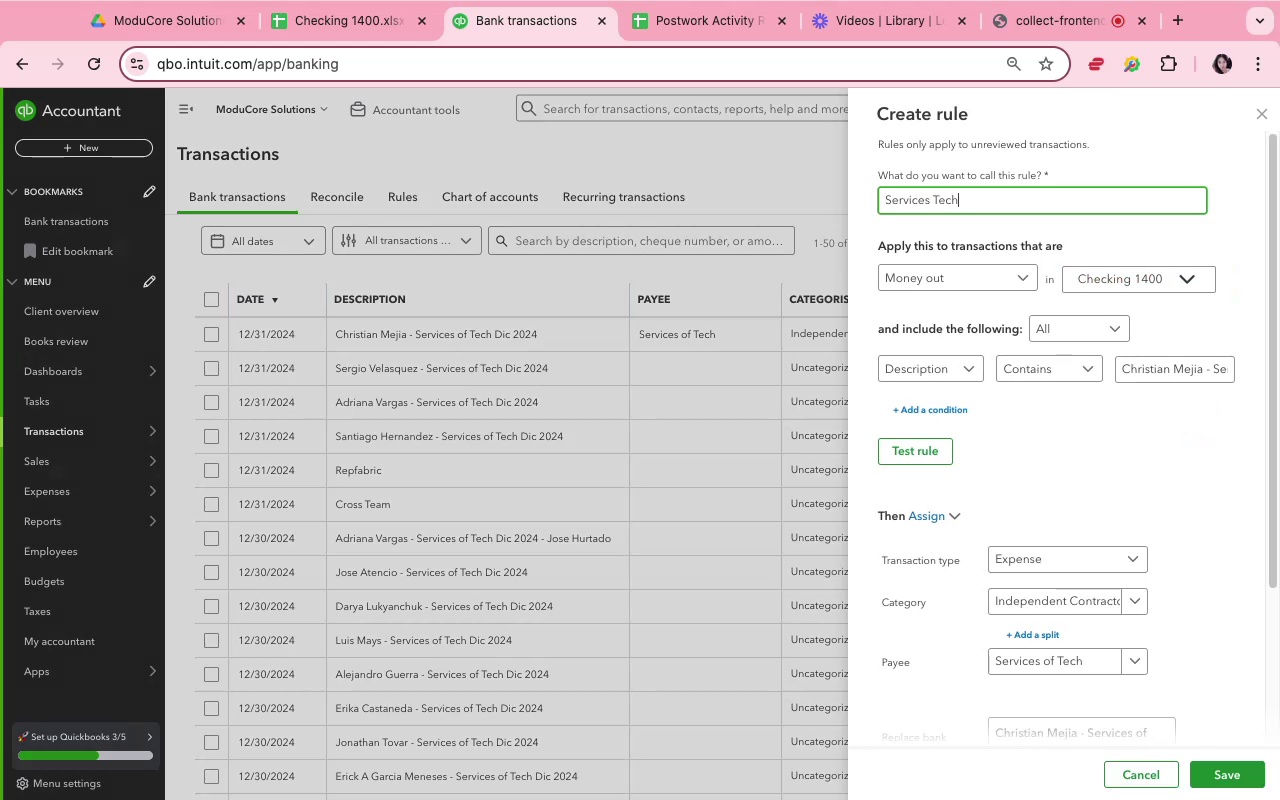 
left_click_drag(start_coordinate=[1216, 372], to_coordinate=[1088, 364])
 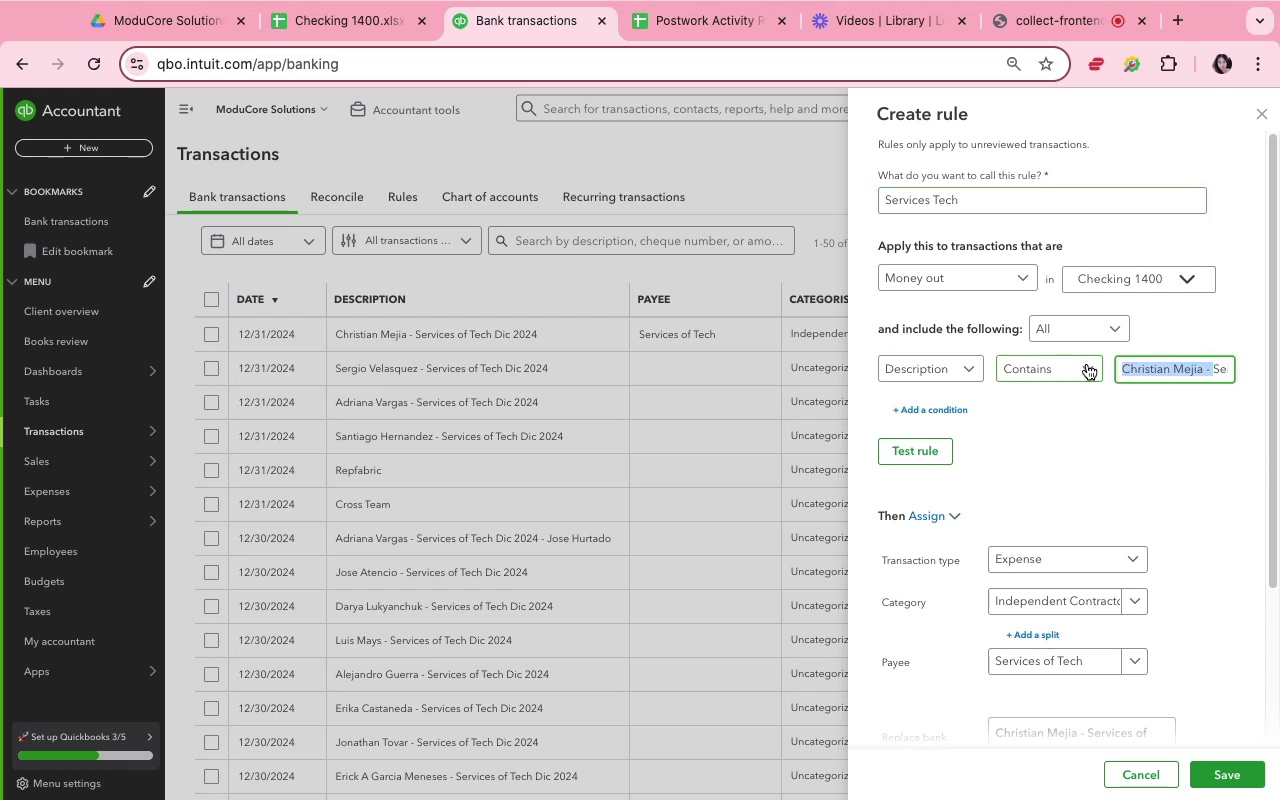 
key(Backspace)
 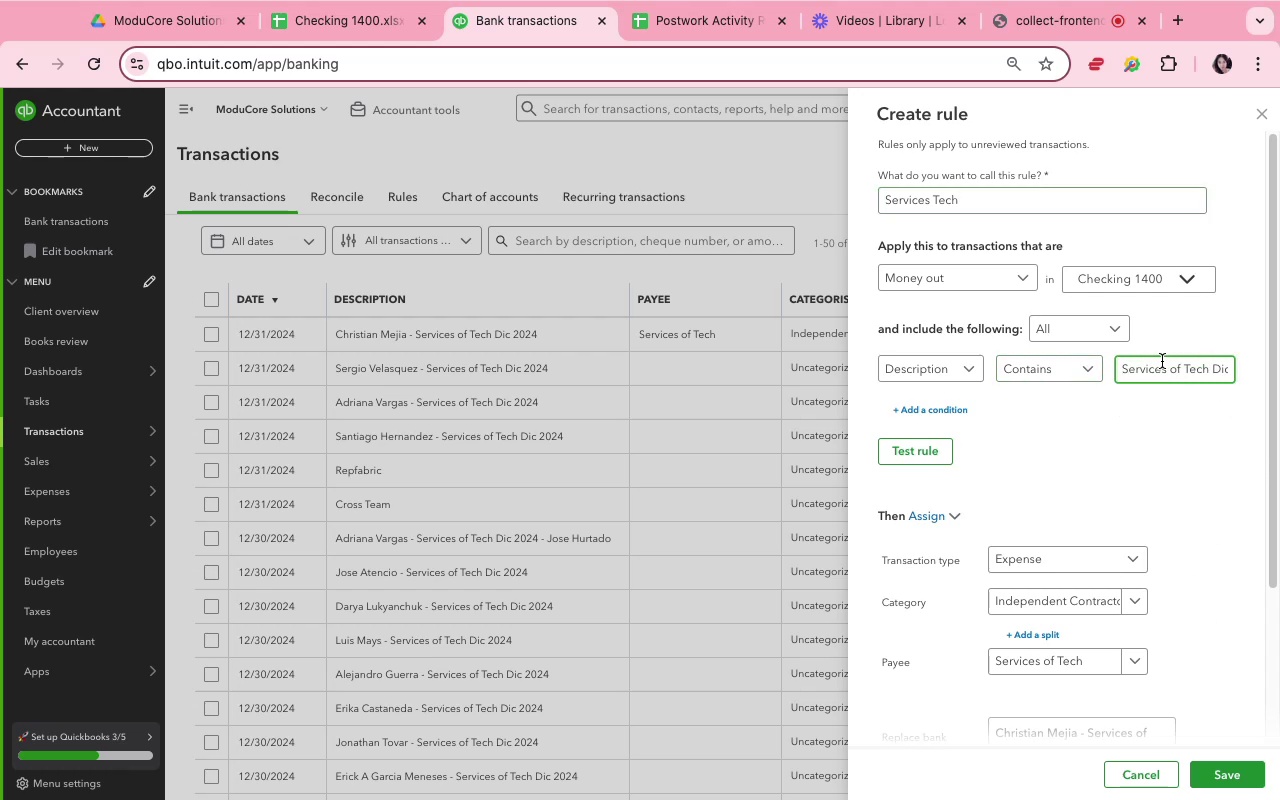 
wait(5.41)
 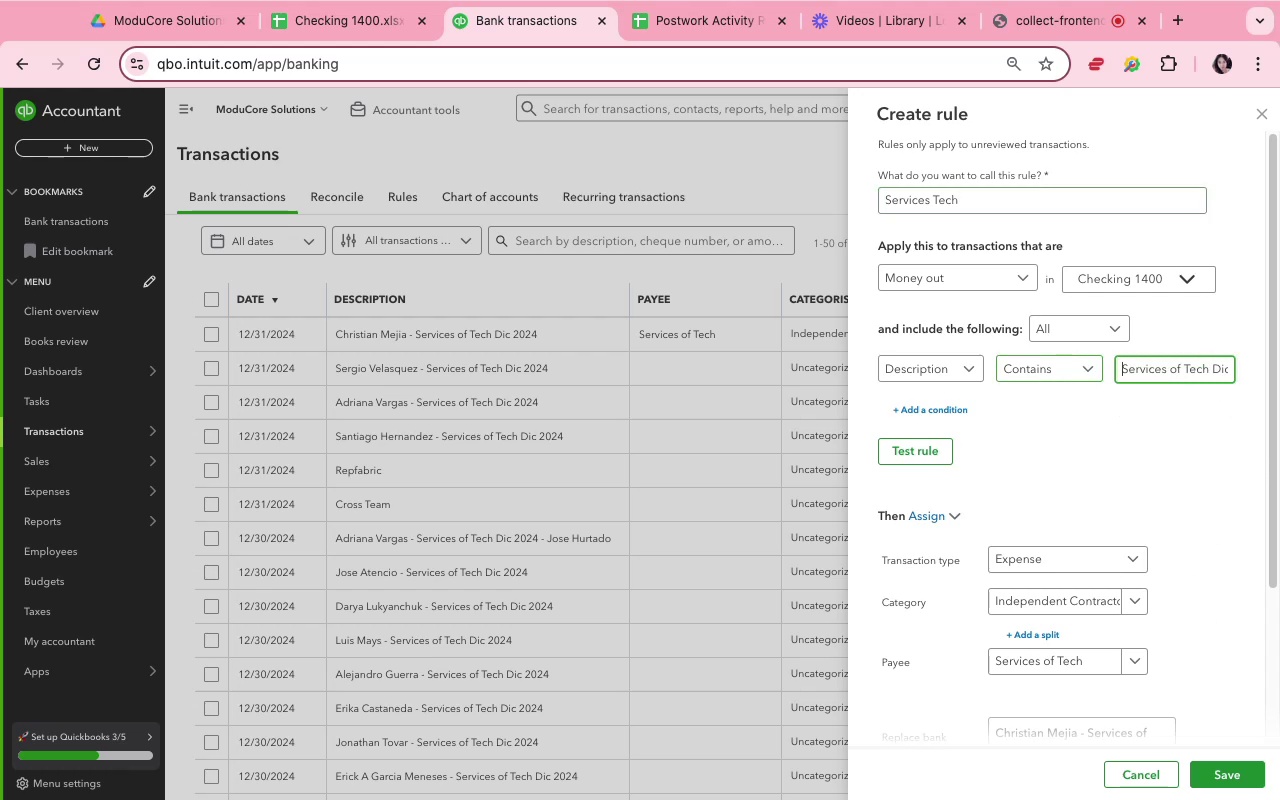 
left_click_drag(start_coordinate=[1218, 367], to_coordinate=[1227, 367])
 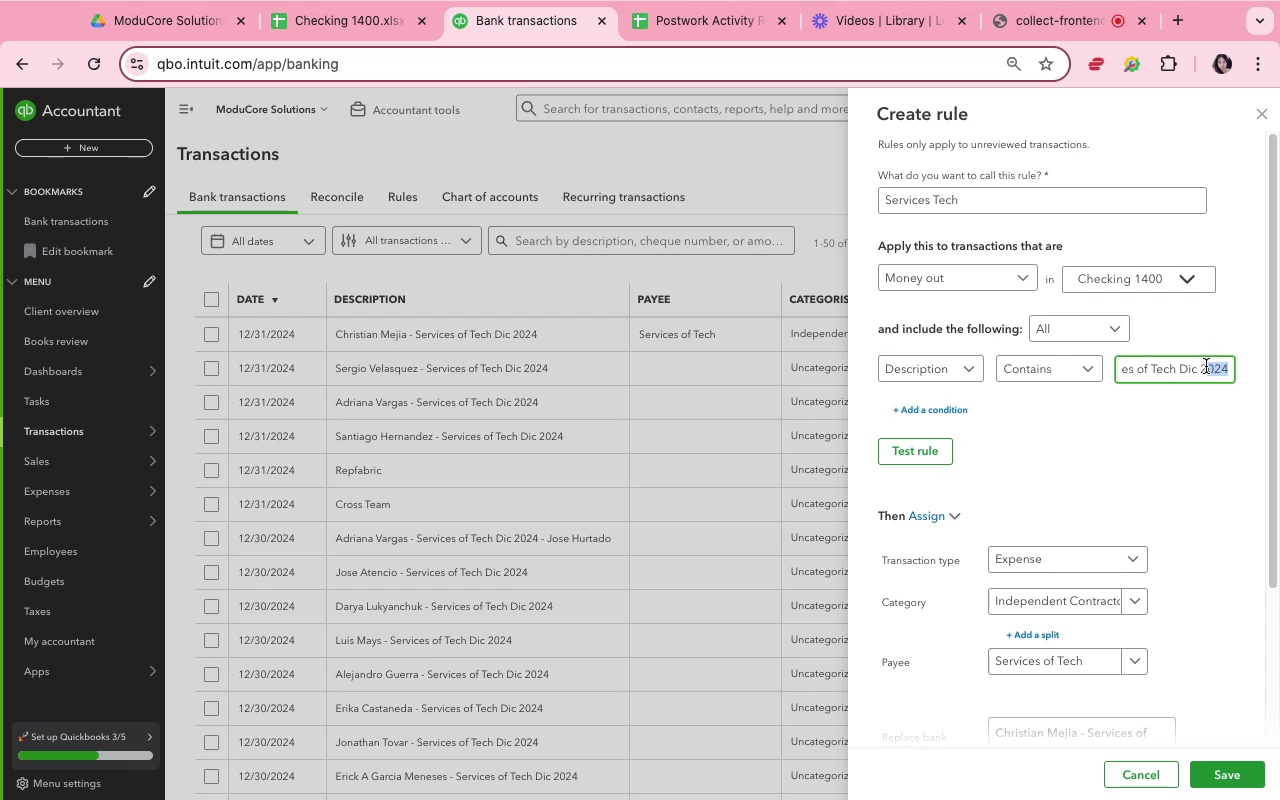 
left_click([1204, 366])
 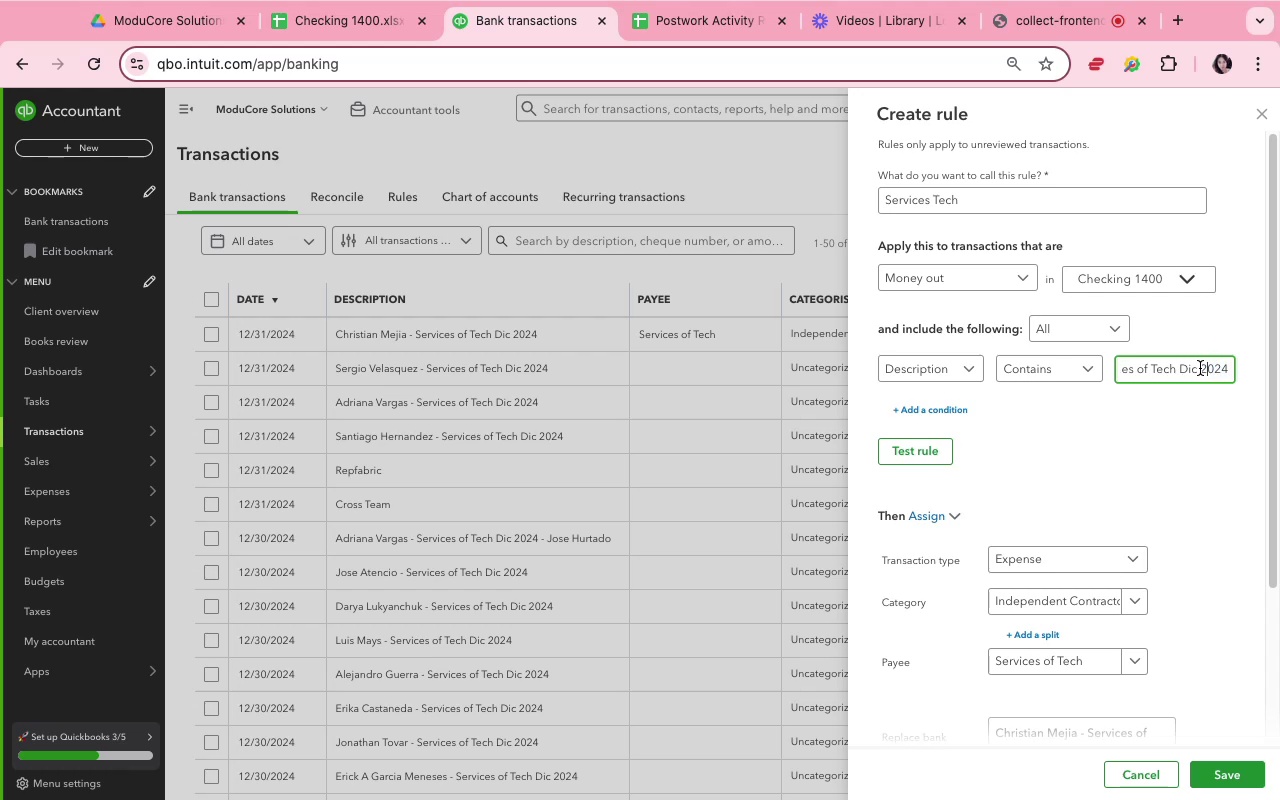 
left_click_drag(start_coordinate=[1200, 368], to_coordinate=[1238, 369])
 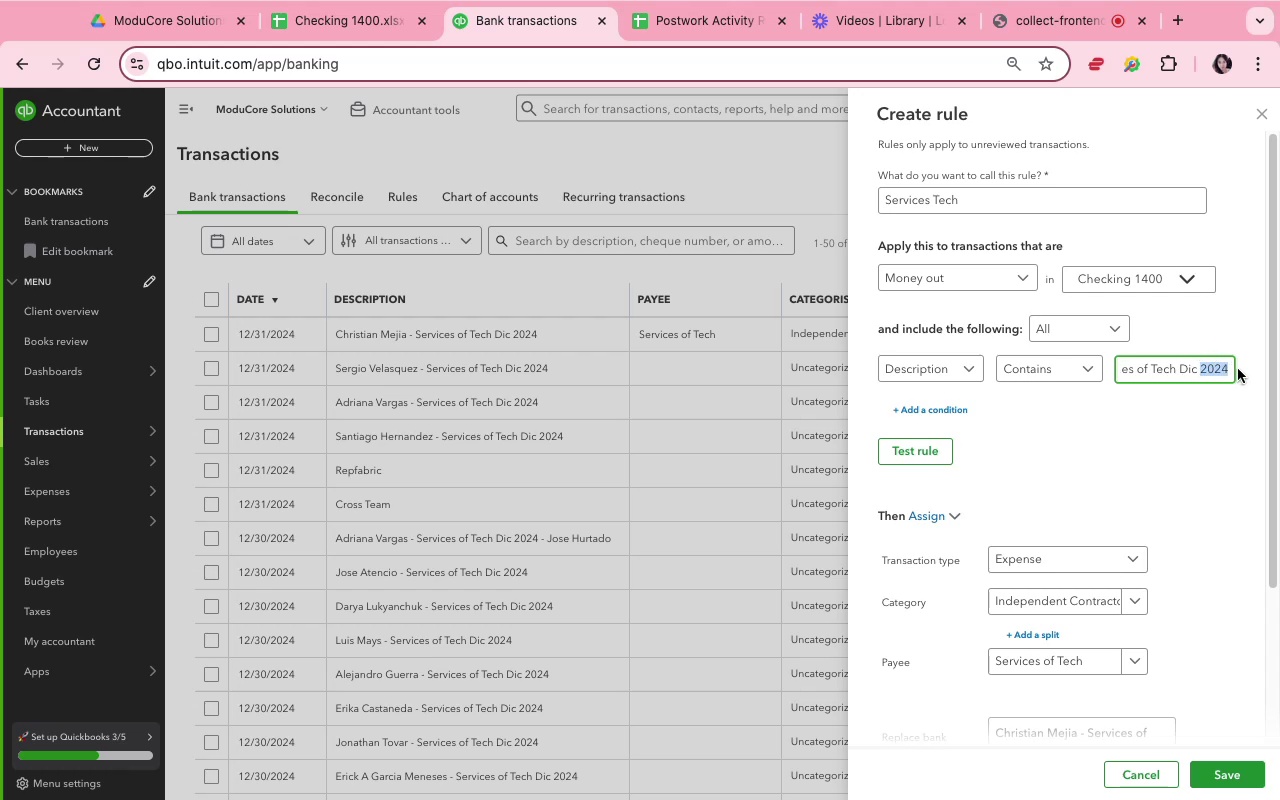 
key(Backspace)
 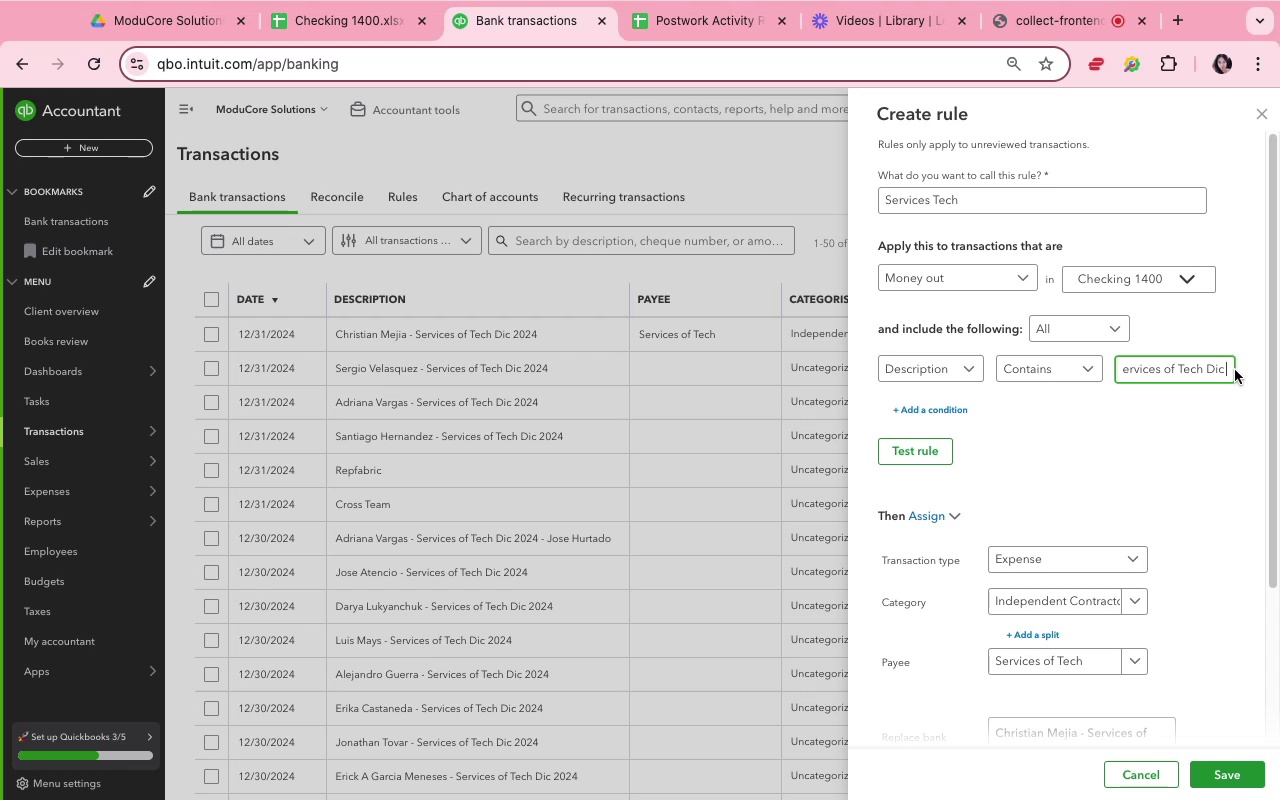 
wait(21.54)
 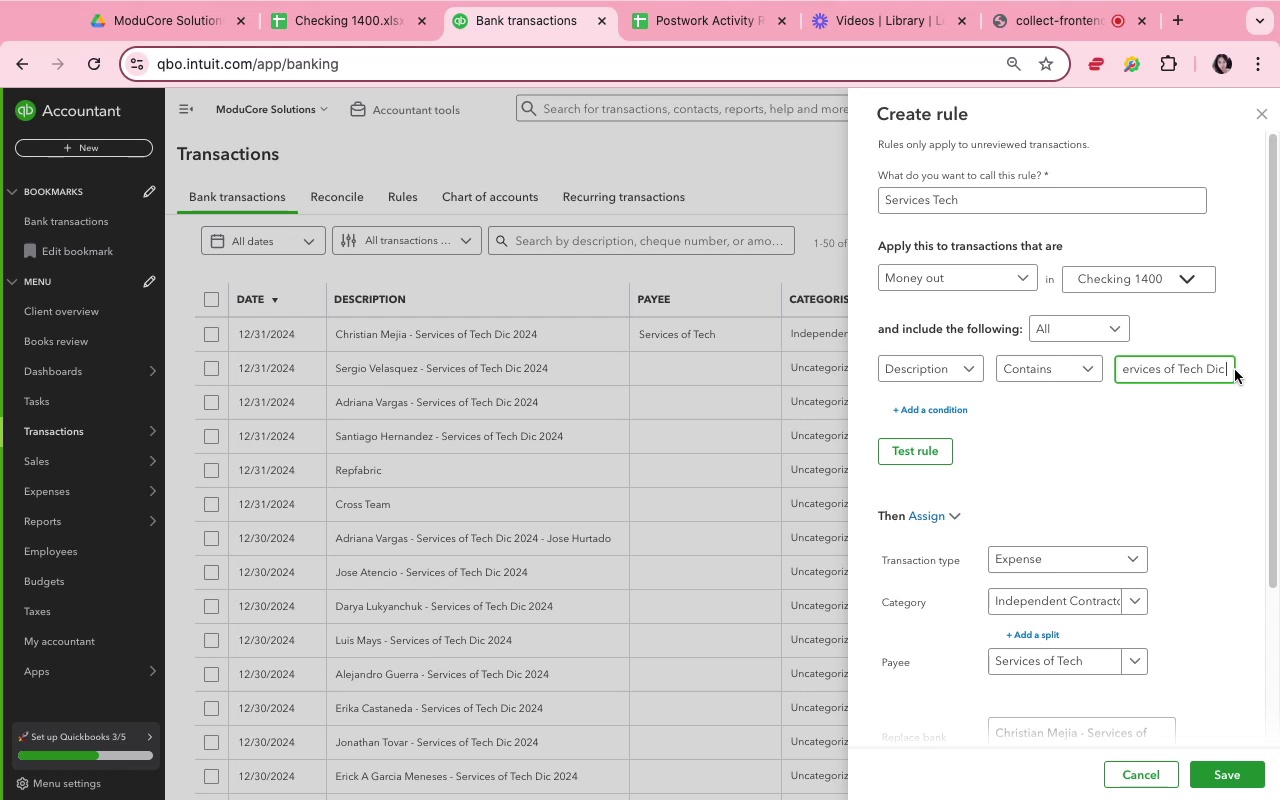 
scroll: coordinate [1163, 583], scroll_direction: down, amount: 18.0
 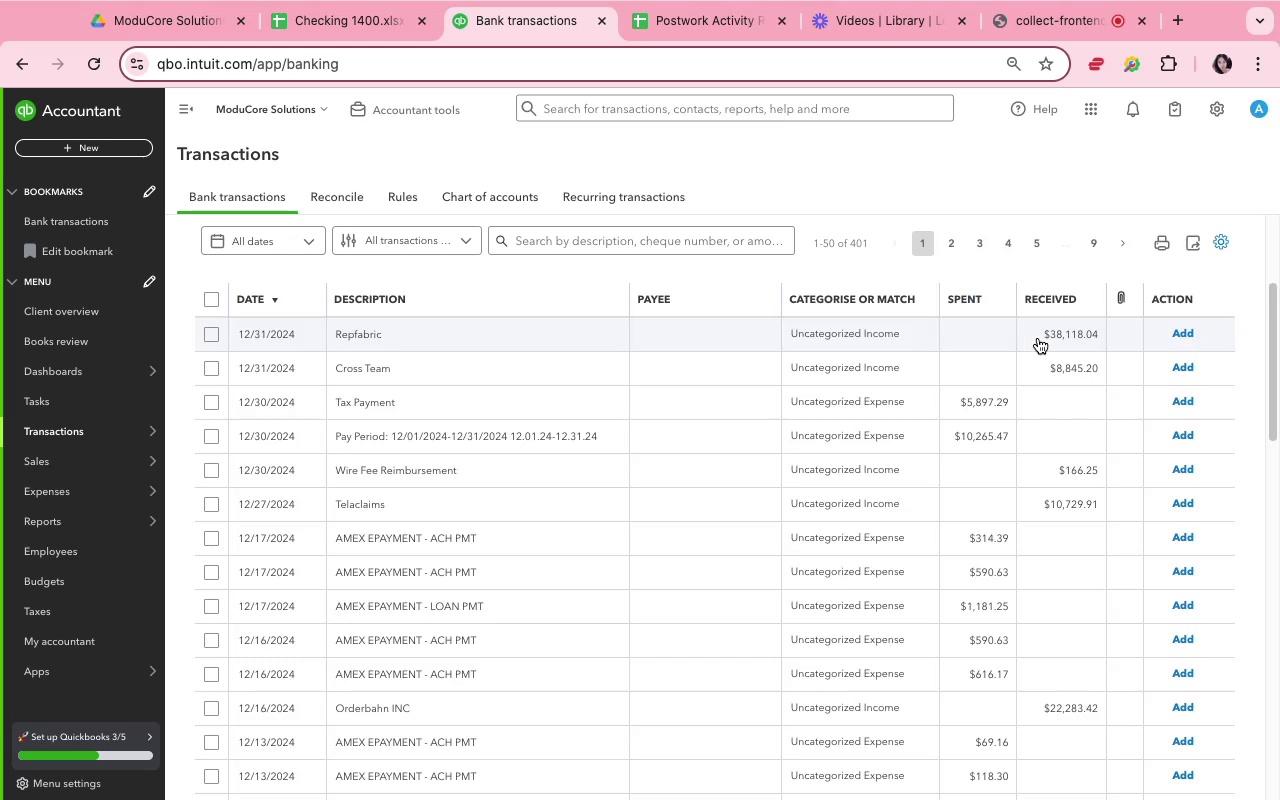 
wait(17.89)
 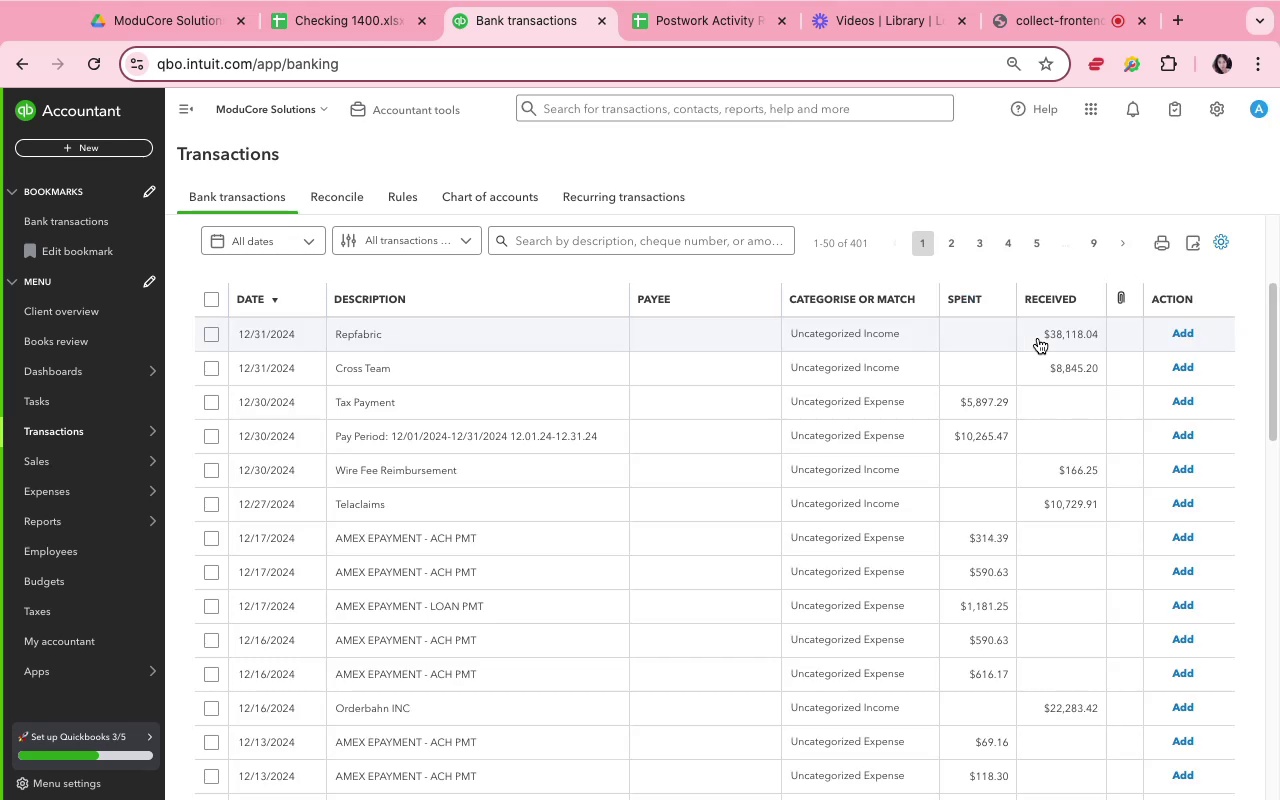 
scroll: coordinate [556, 543], scroll_direction: up, amount: 15.0
 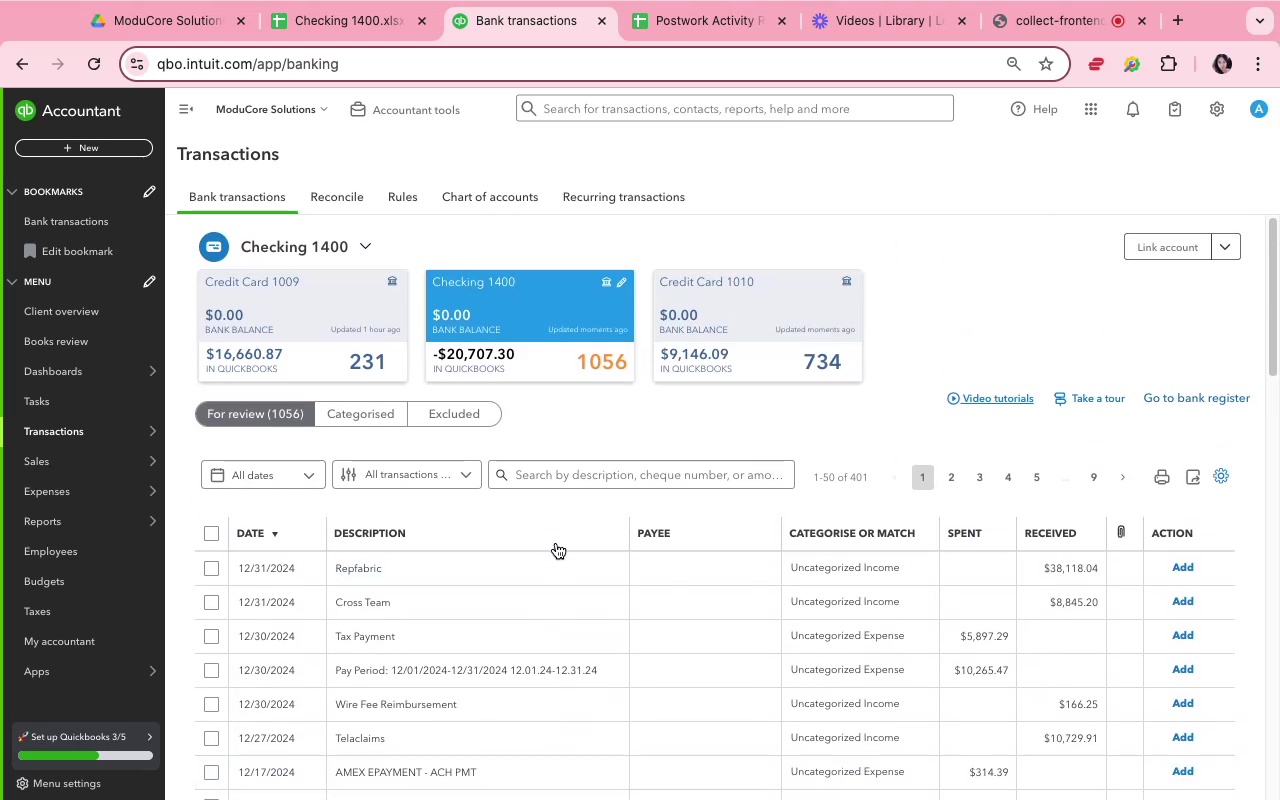 
scroll: coordinate [556, 543], scroll_direction: down, amount: 3.0
 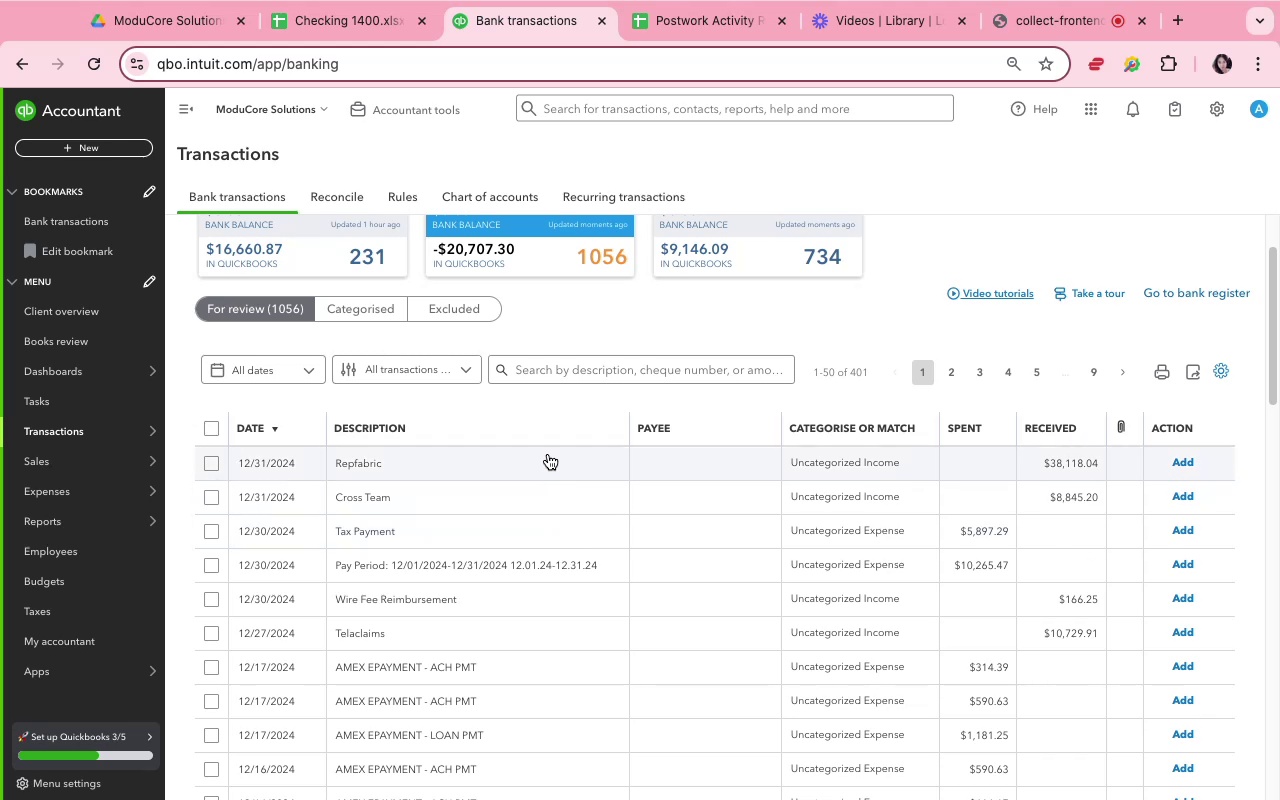 
wait(7.0)
 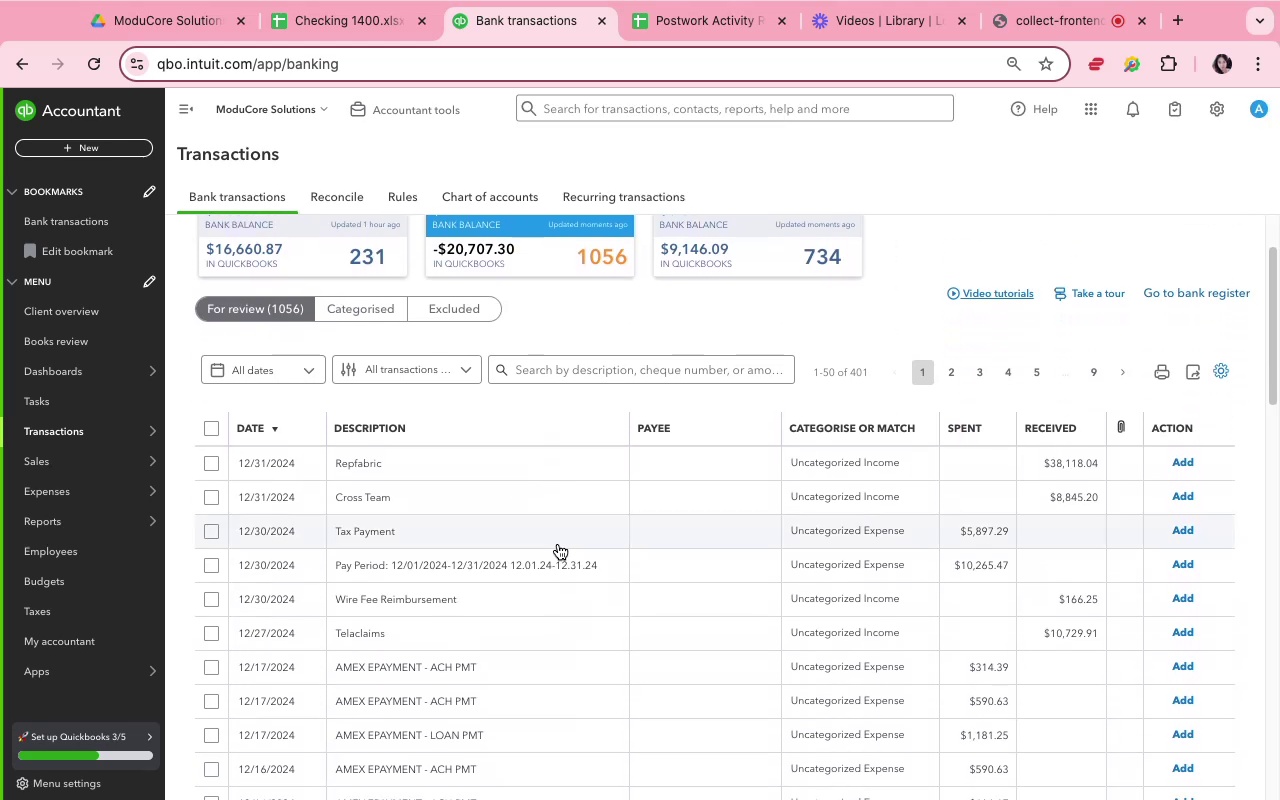 
left_click([548, 454])
 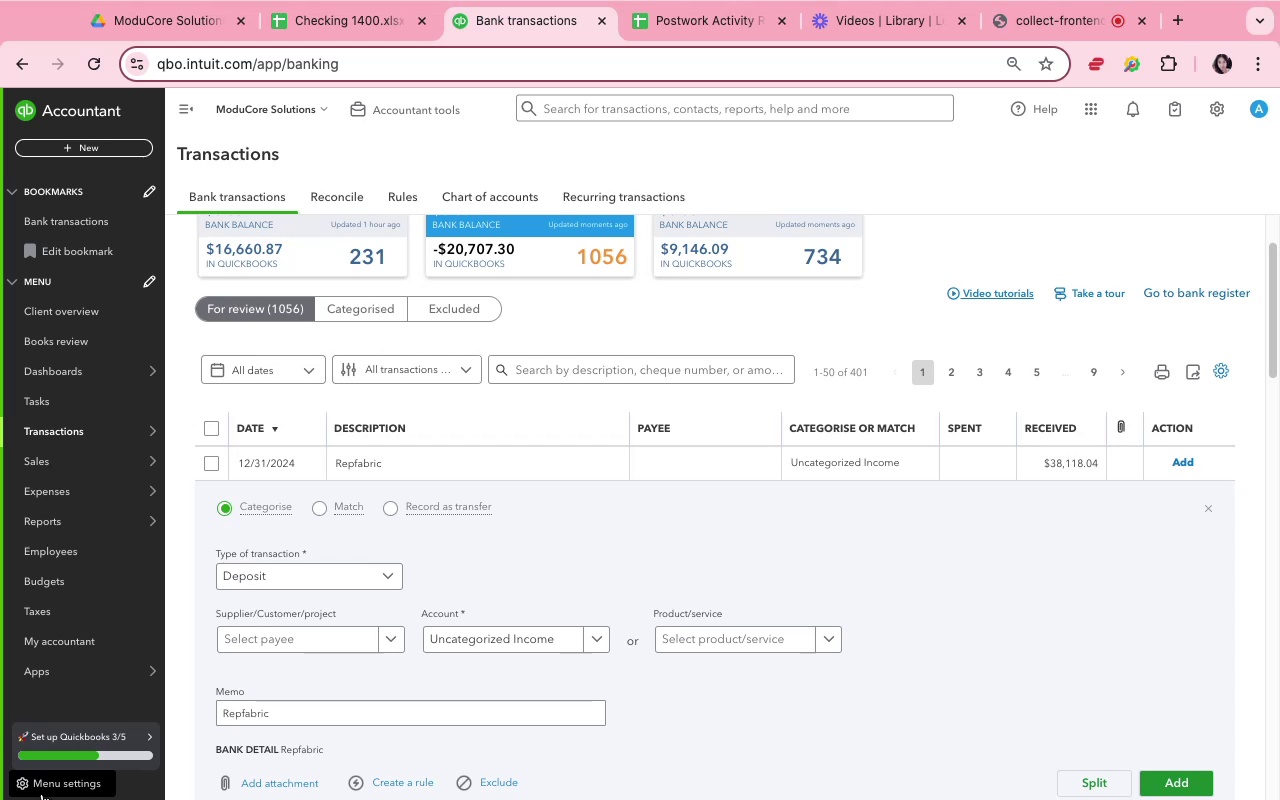 
wait(62.66)
 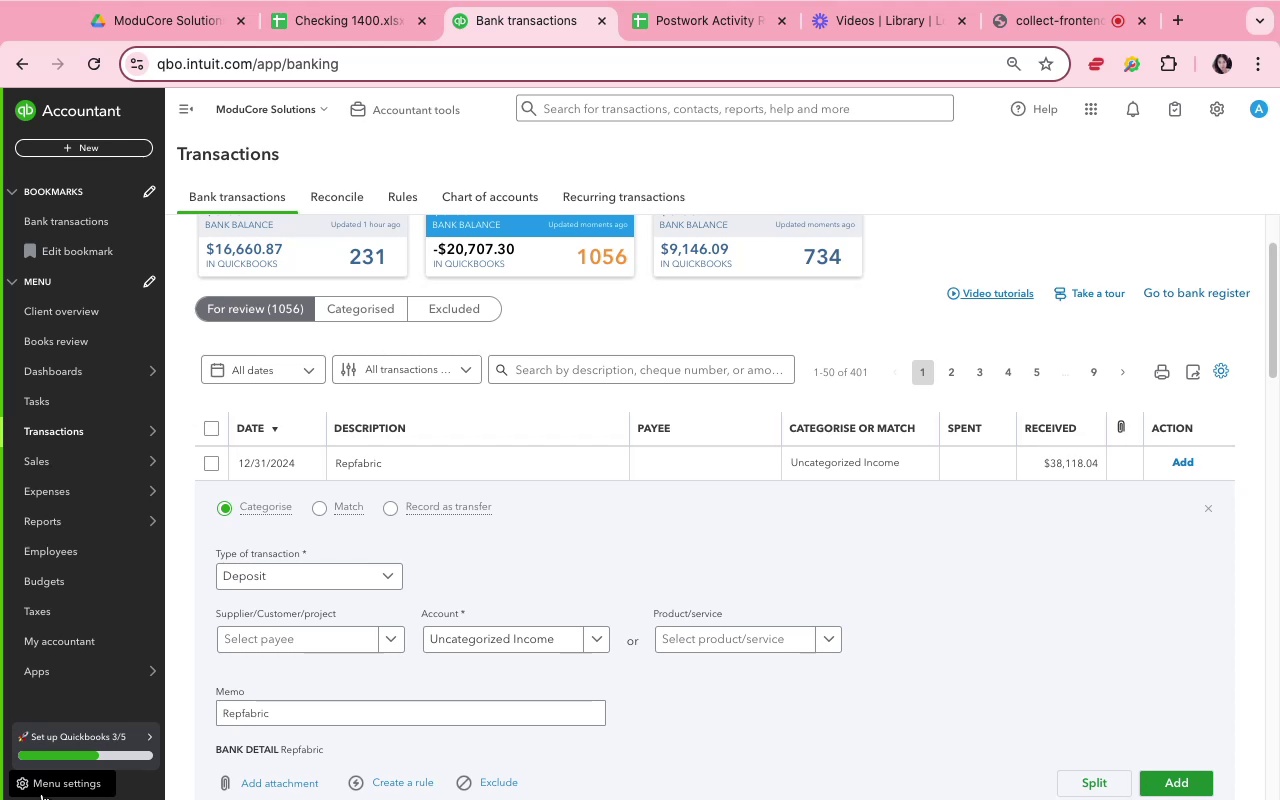 
scroll: coordinate [388, 563], scroll_direction: down, amount: 15.0
 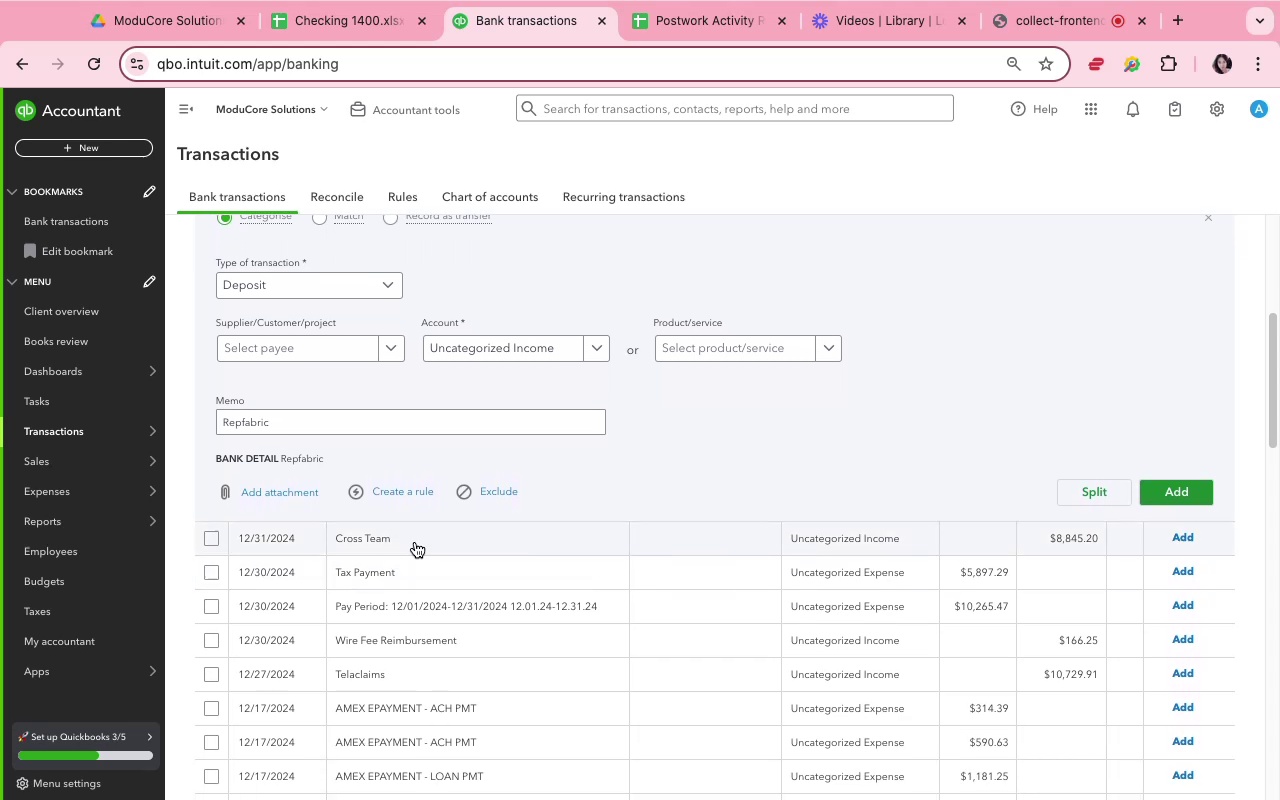 
scroll: coordinate [541, 443], scroll_direction: up, amount: 38.0
 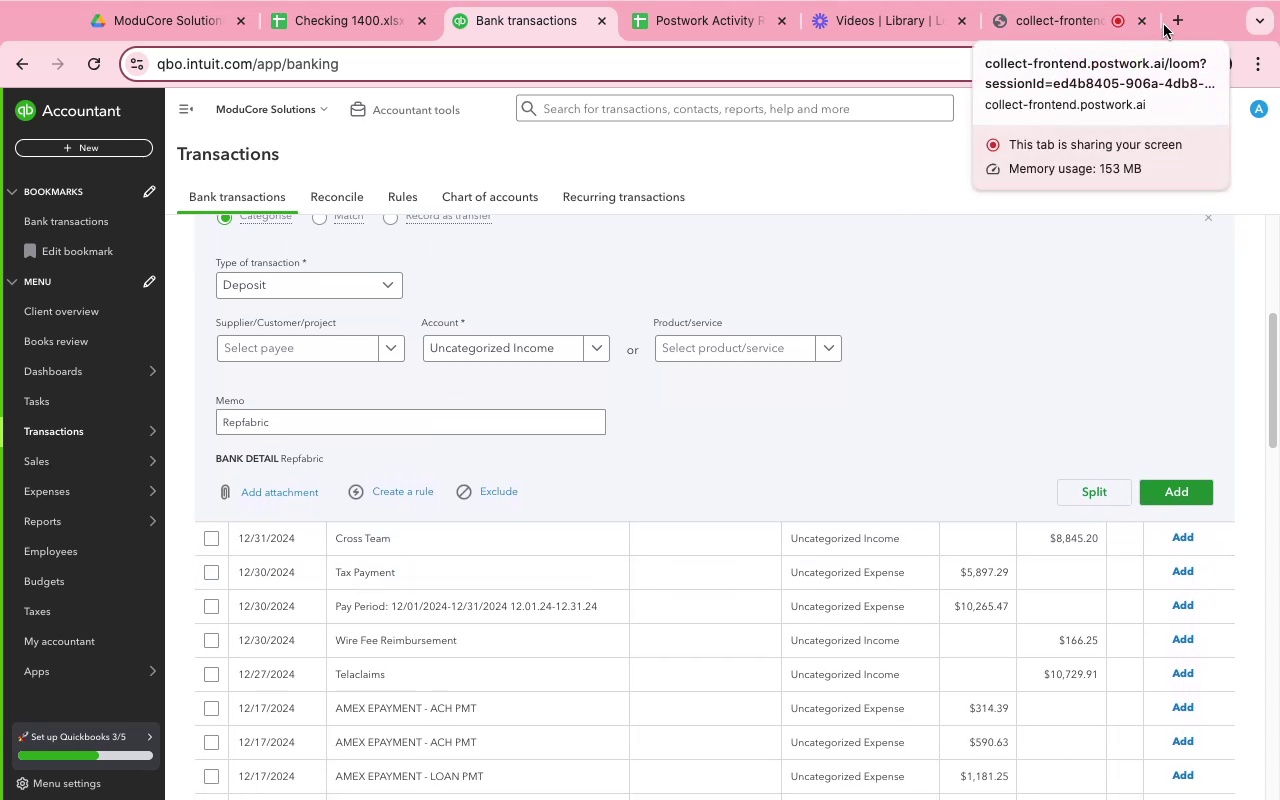 
left_click([1172, 18])
 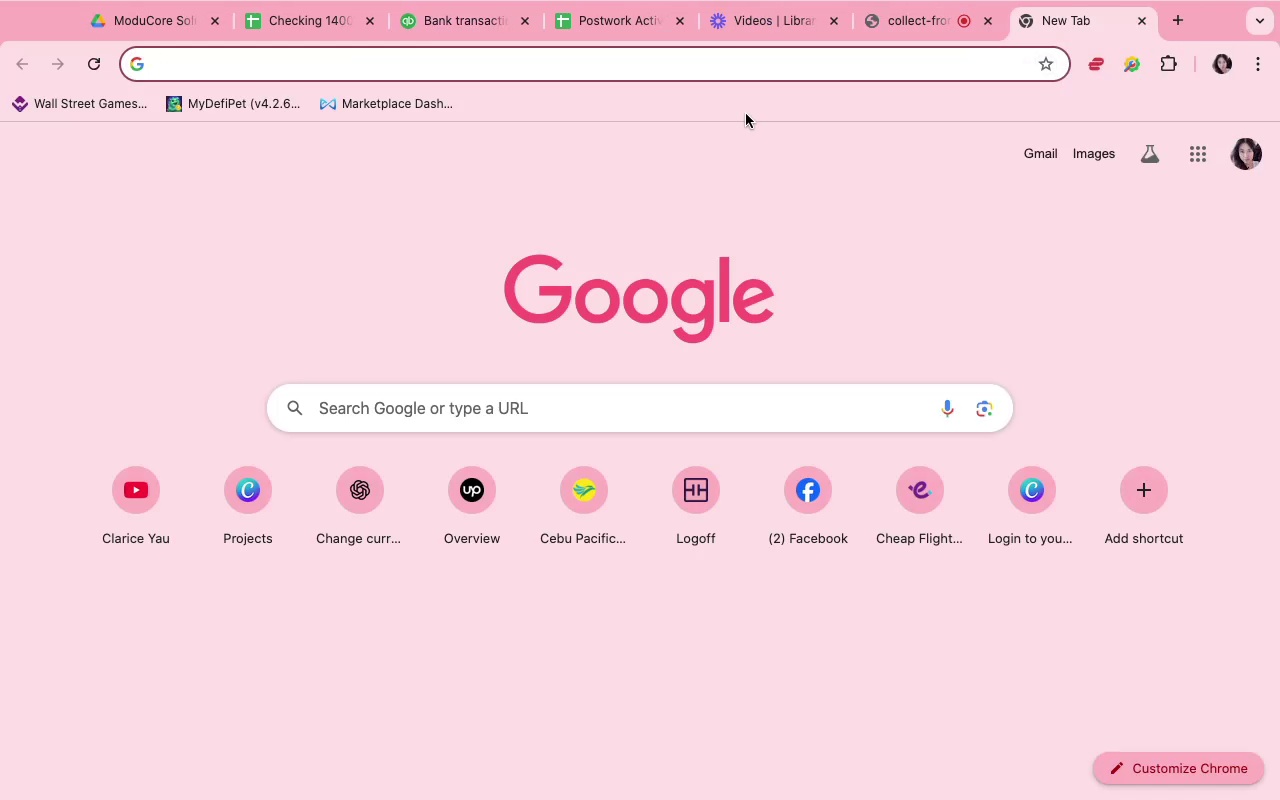 
type(repfab)
 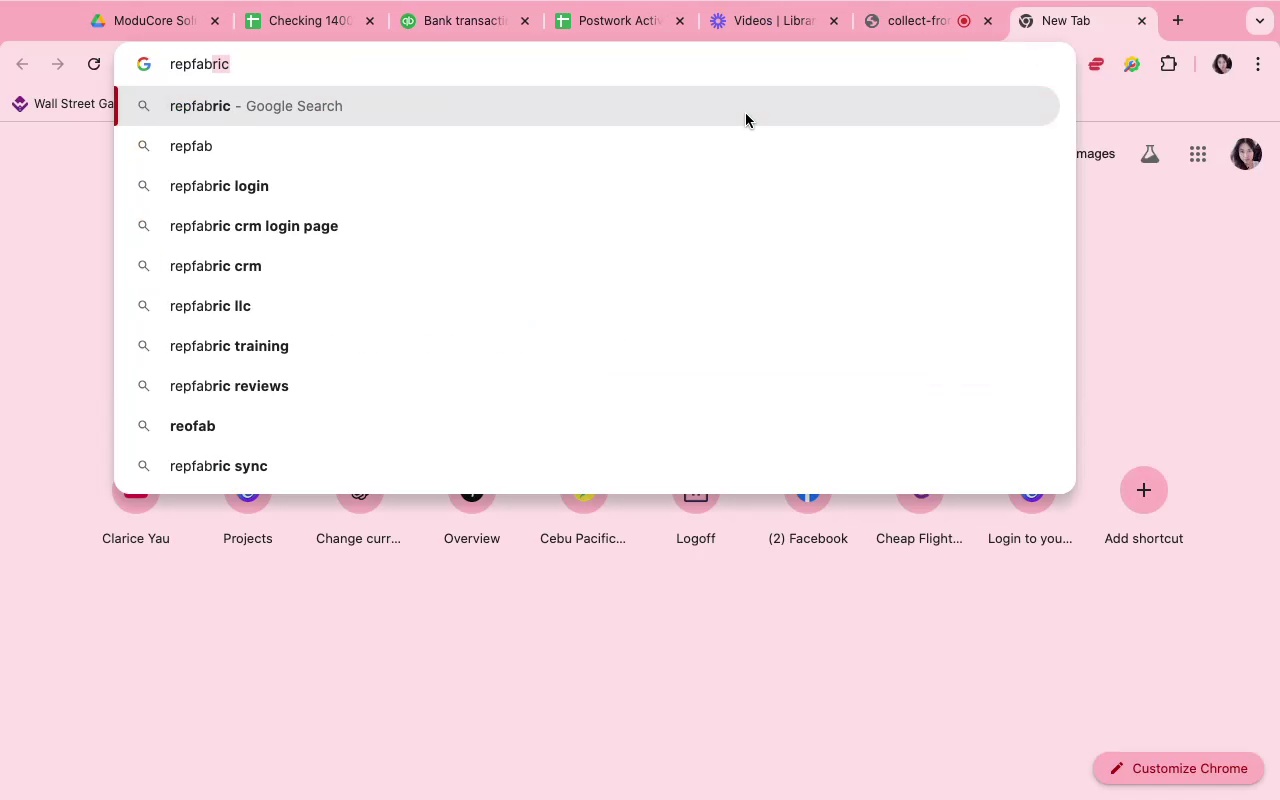 
key(ArrowRight)
 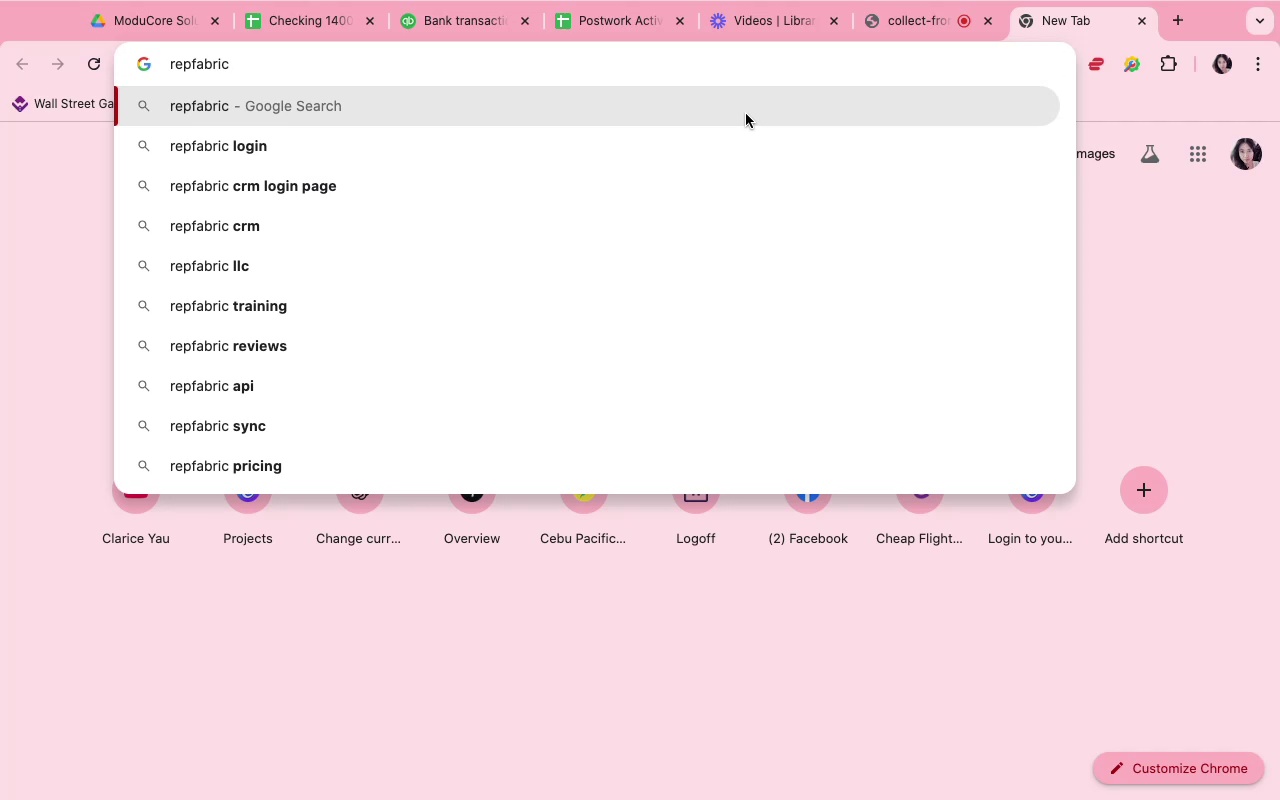 
hold_key(key=Enter, duration=0.44)
 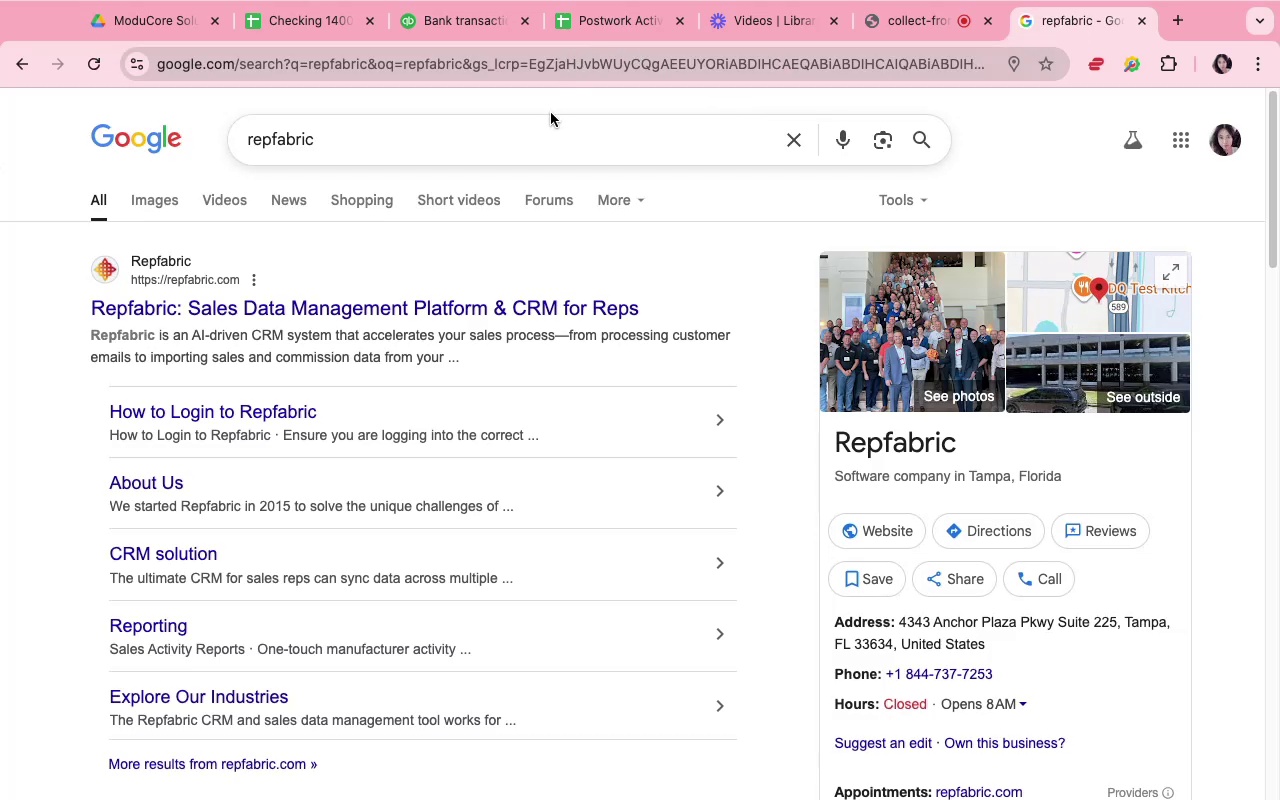 
wait(10.08)
 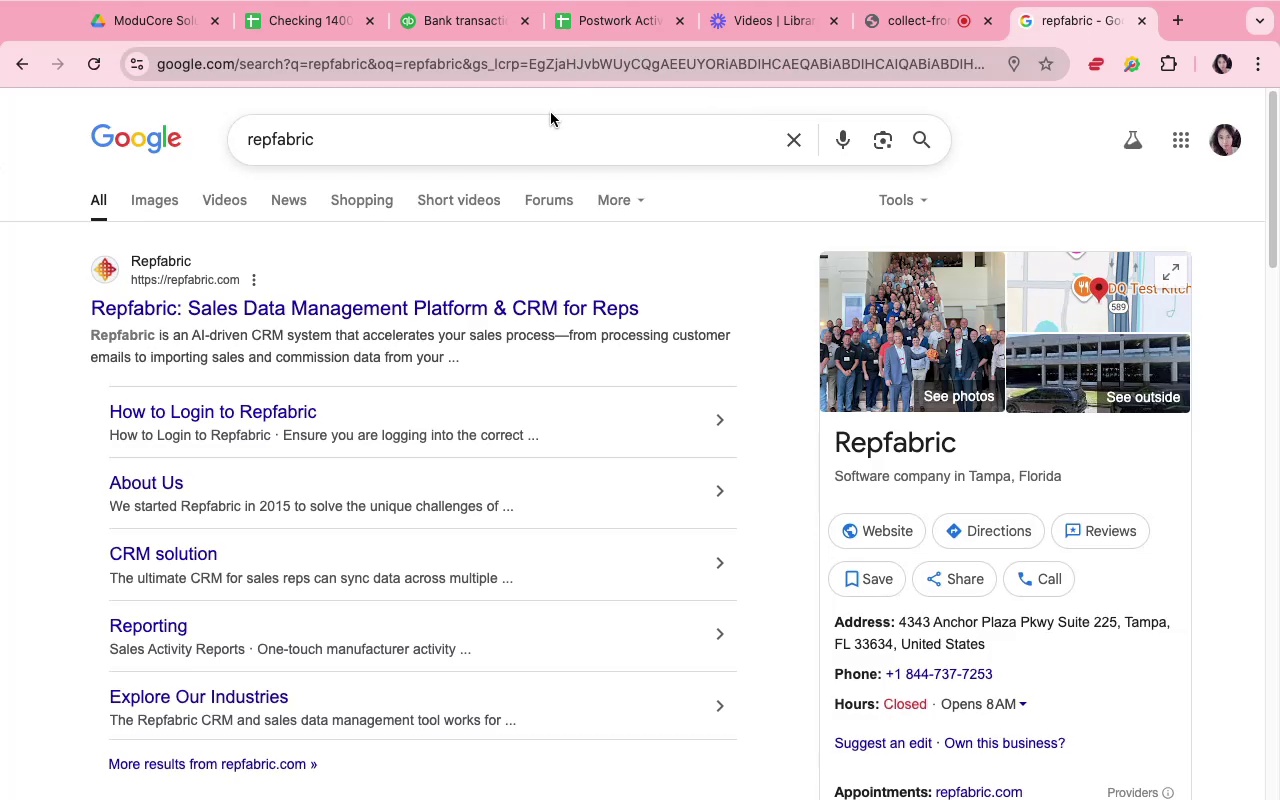 
left_click([903, 19])
 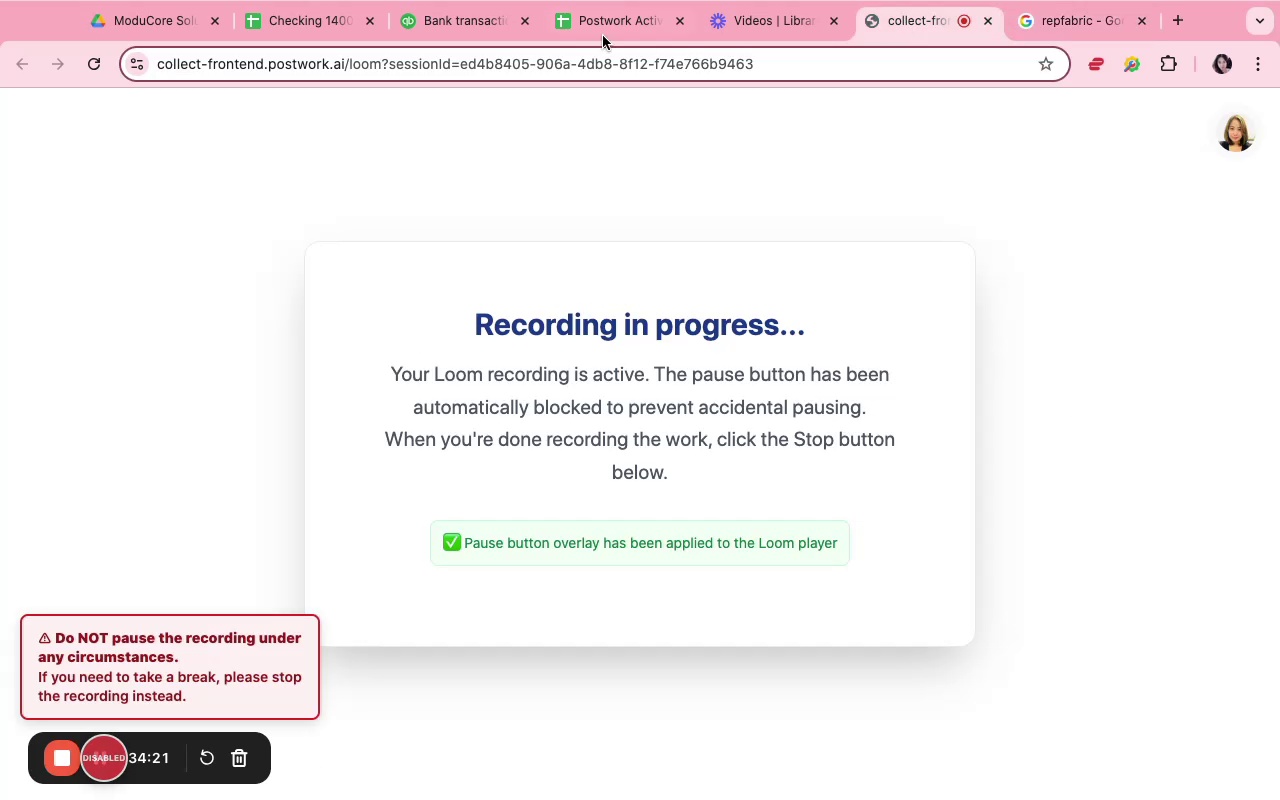 
mouse_move([568, 17])
 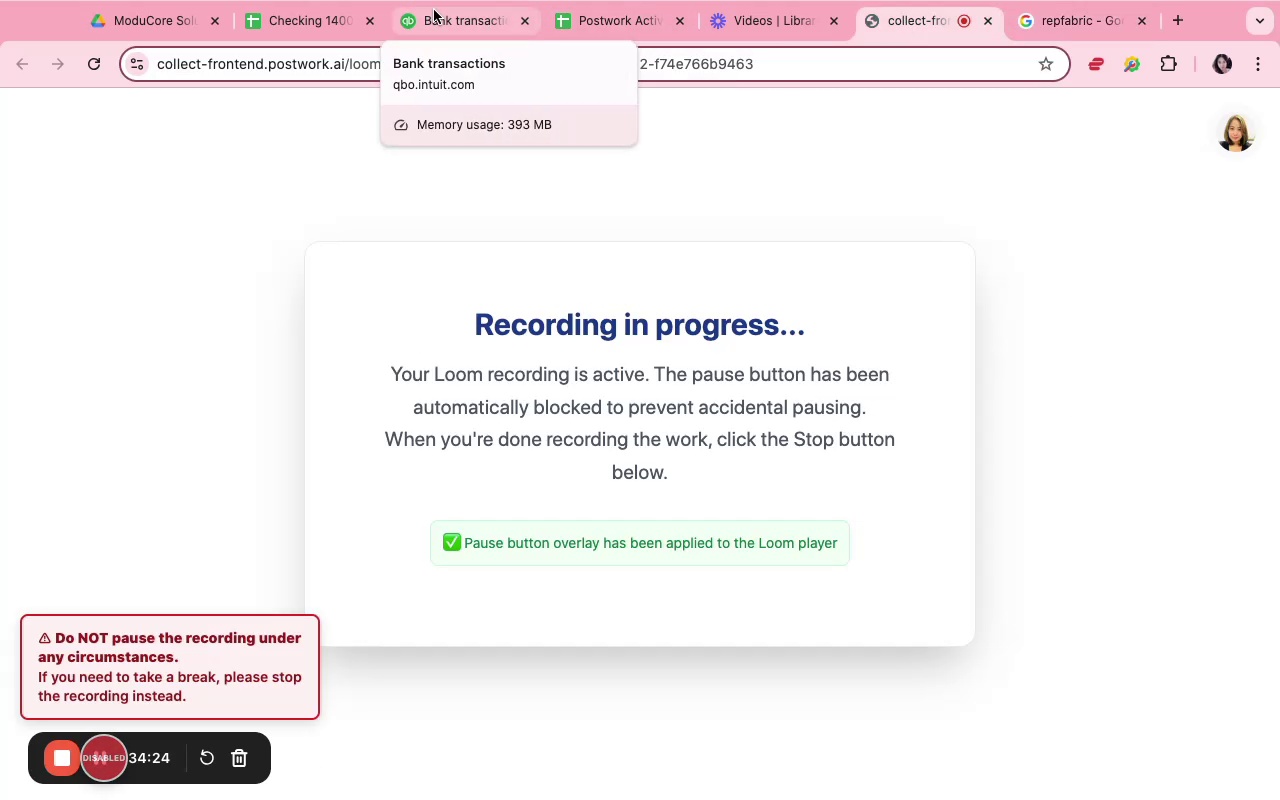 
left_click_drag(start_coordinate=[434, 10], to_coordinate=[866, 41])
 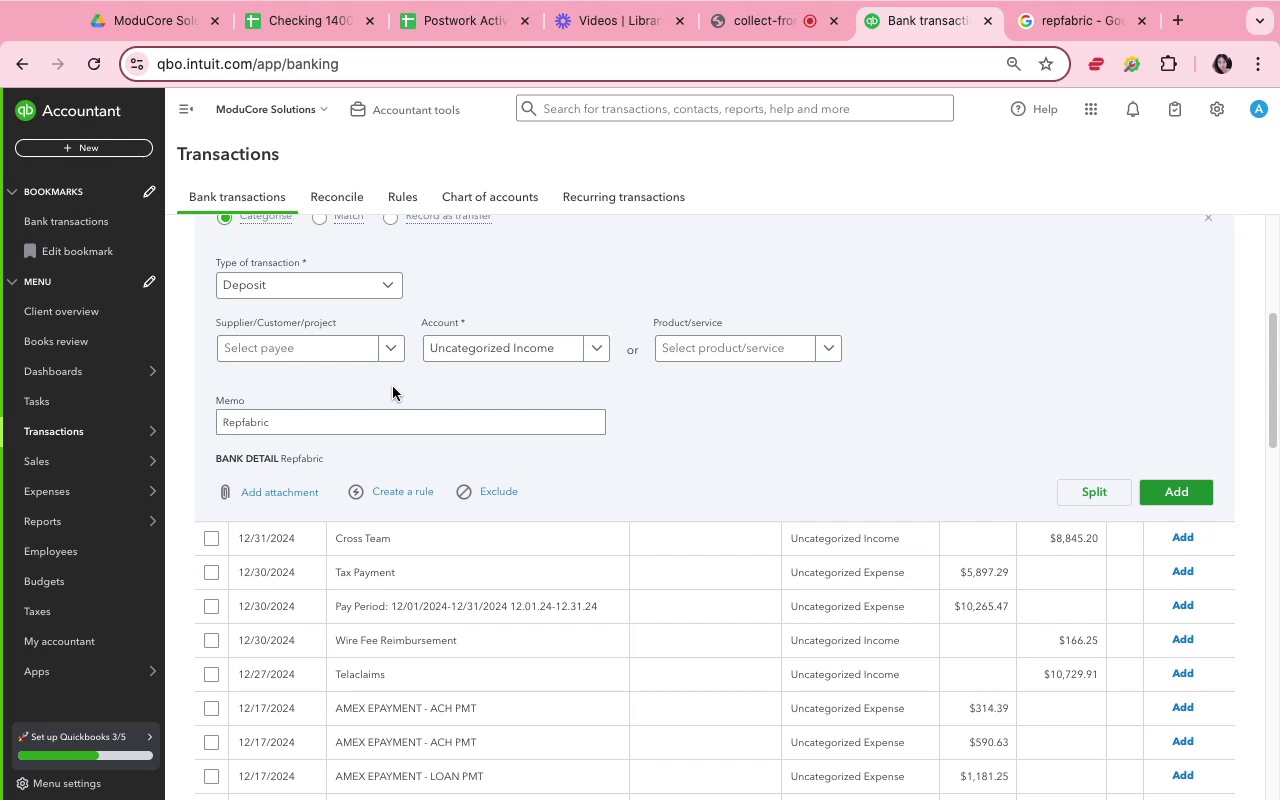 
wait(6.17)
 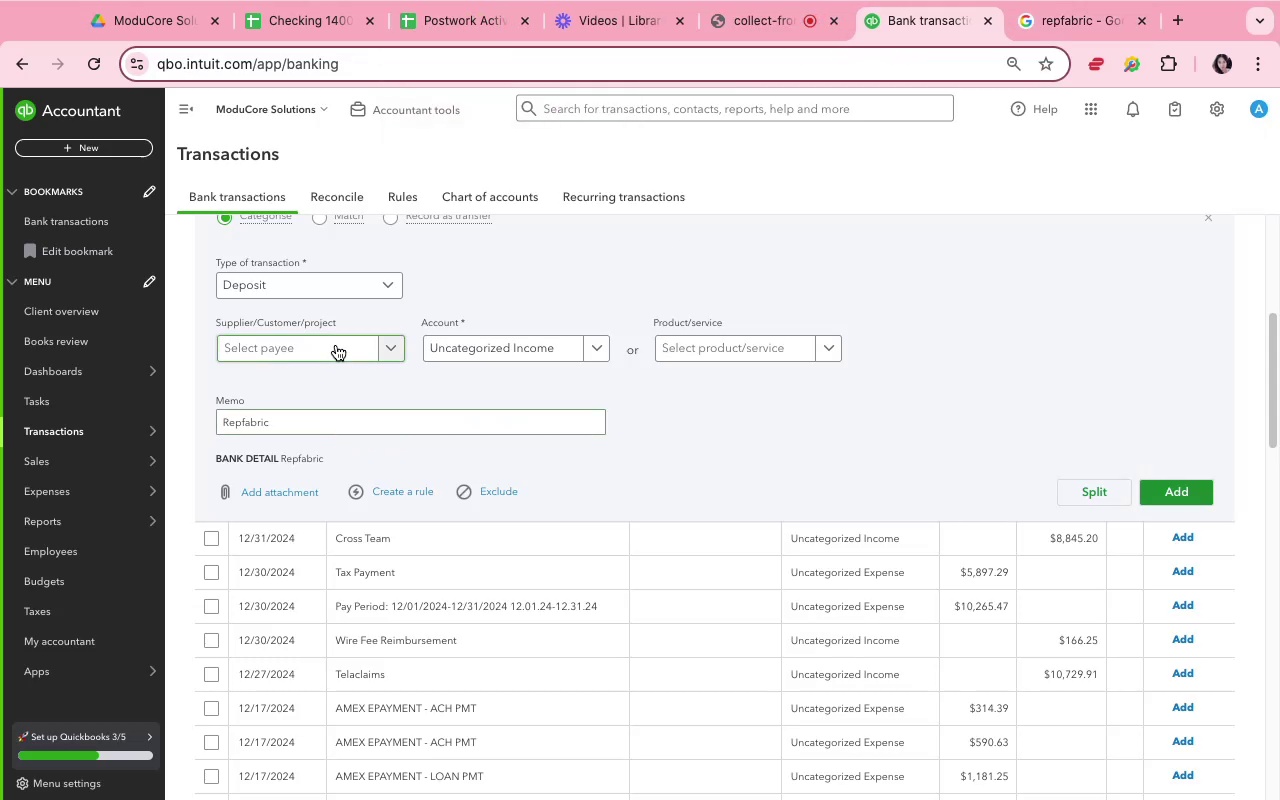 
scroll: coordinate [328, 422], scroll_direction: up, amount: 10.0
 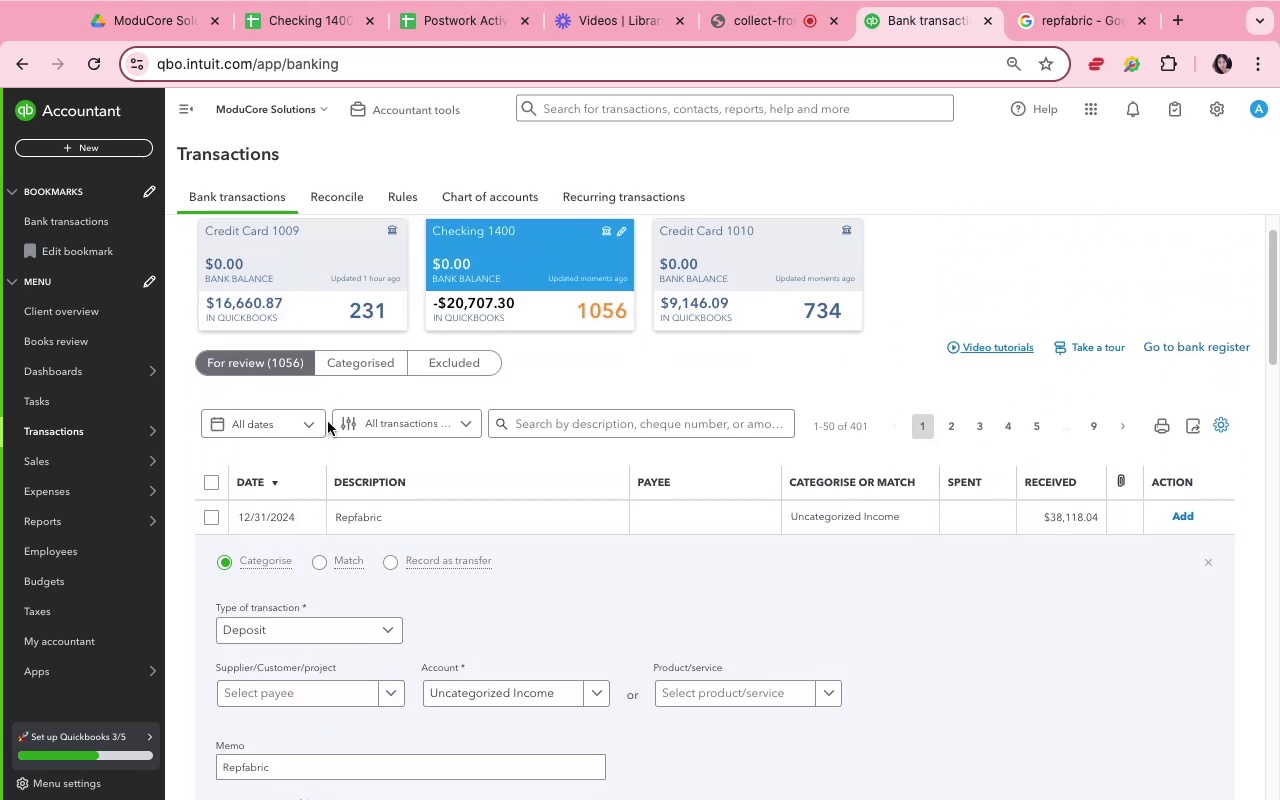 
scroll: coordinate [328, 422], scroll_direction: down, amount: 11.0
 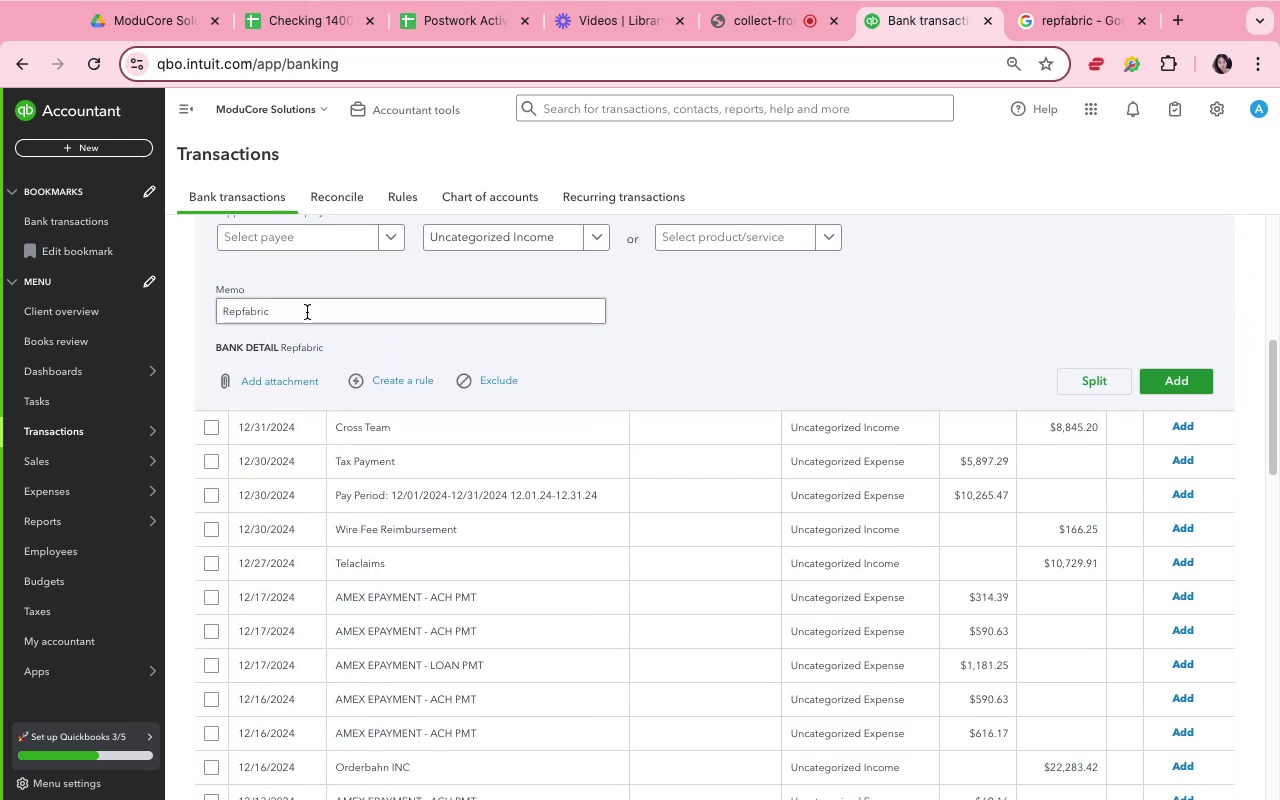 
scroll: coordinate [307, 312], scroll_direction: up, amount: 2.0
 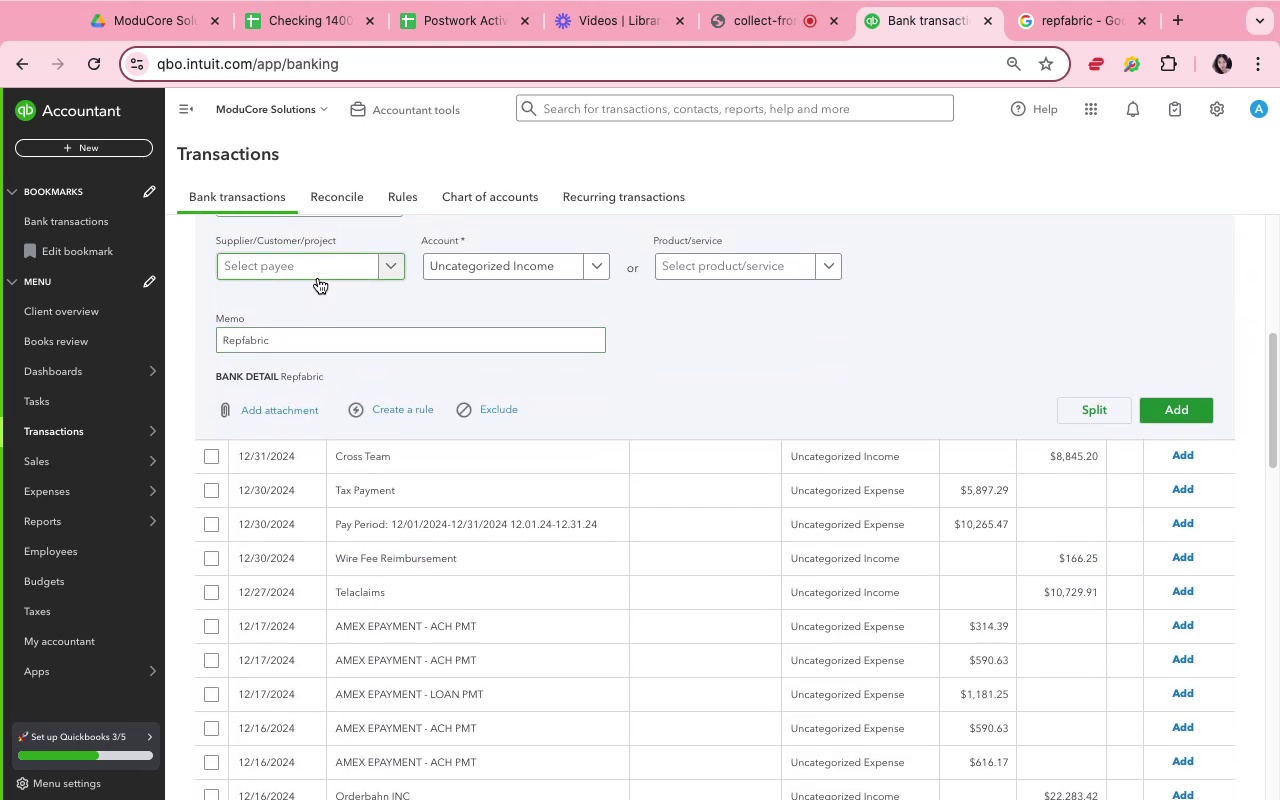 
left_click([318, 269])
 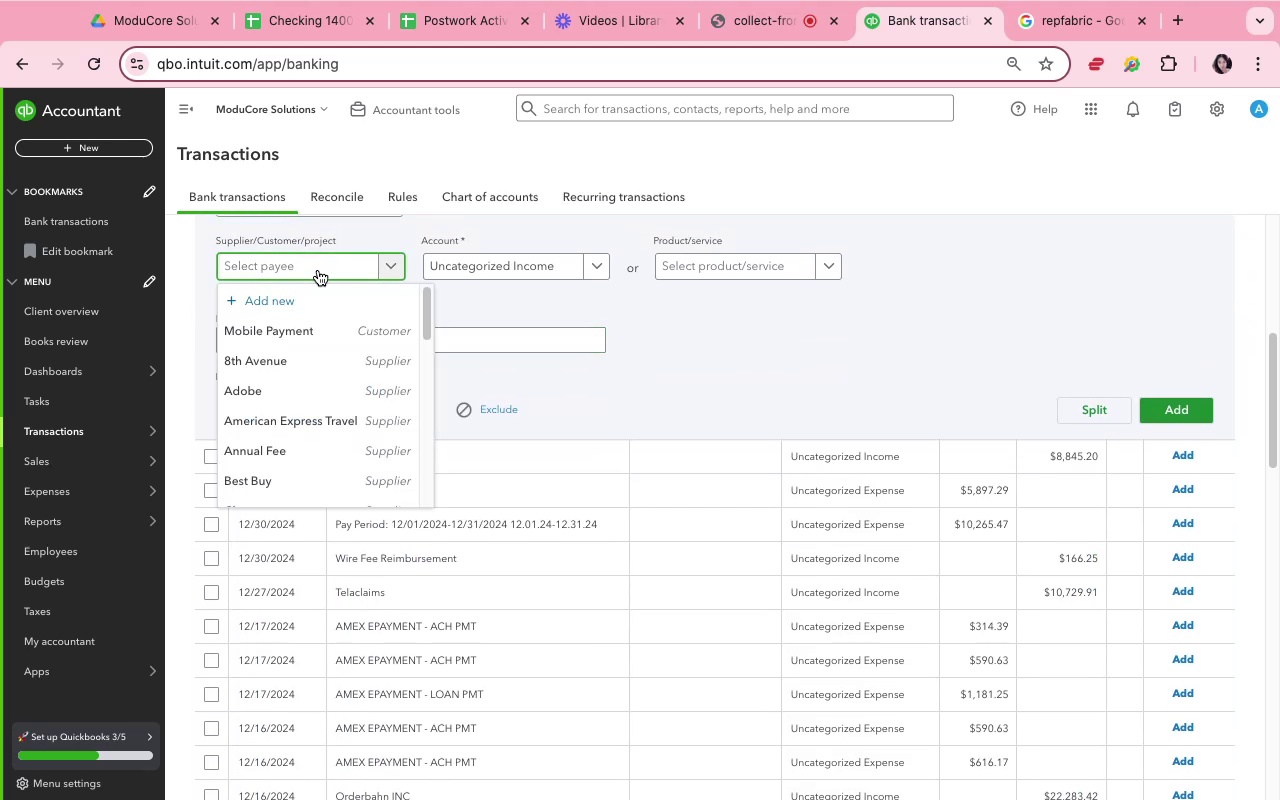 
type(Repfabric)
 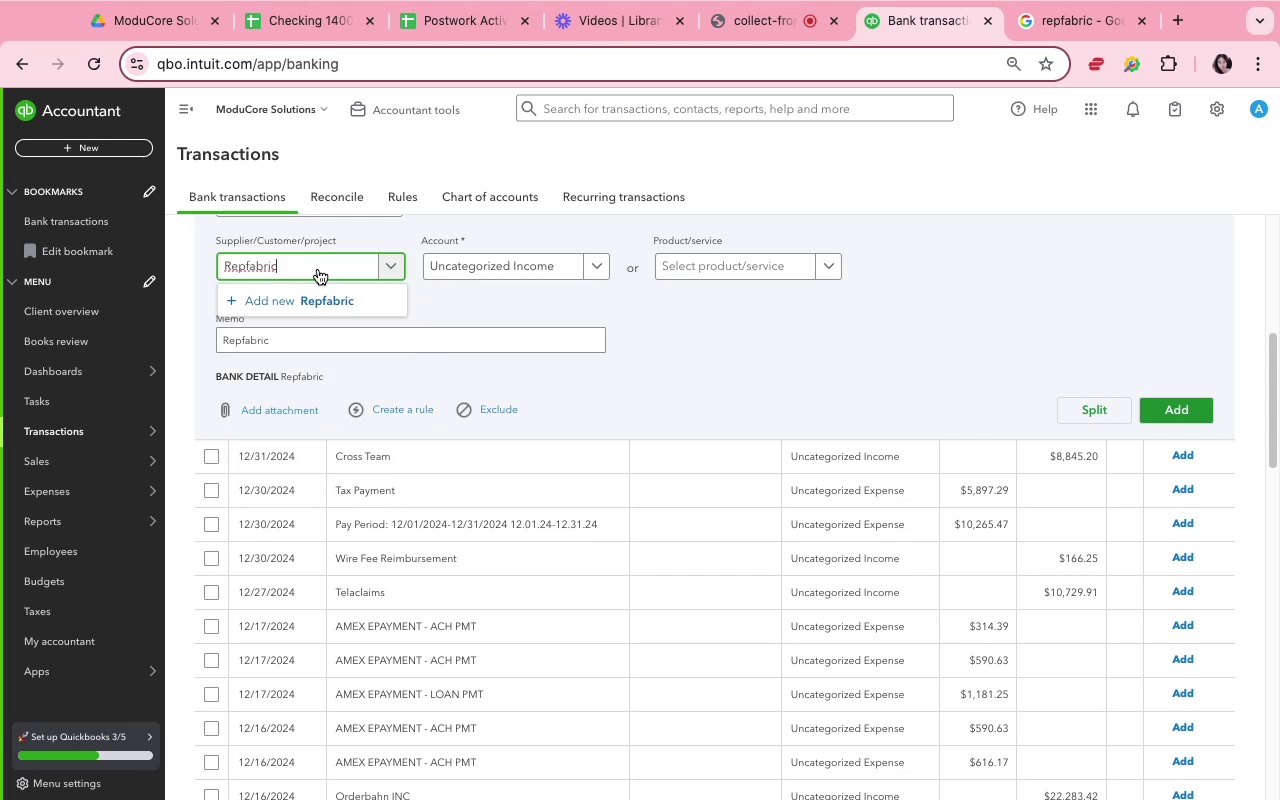 
left_click([329, 297])
 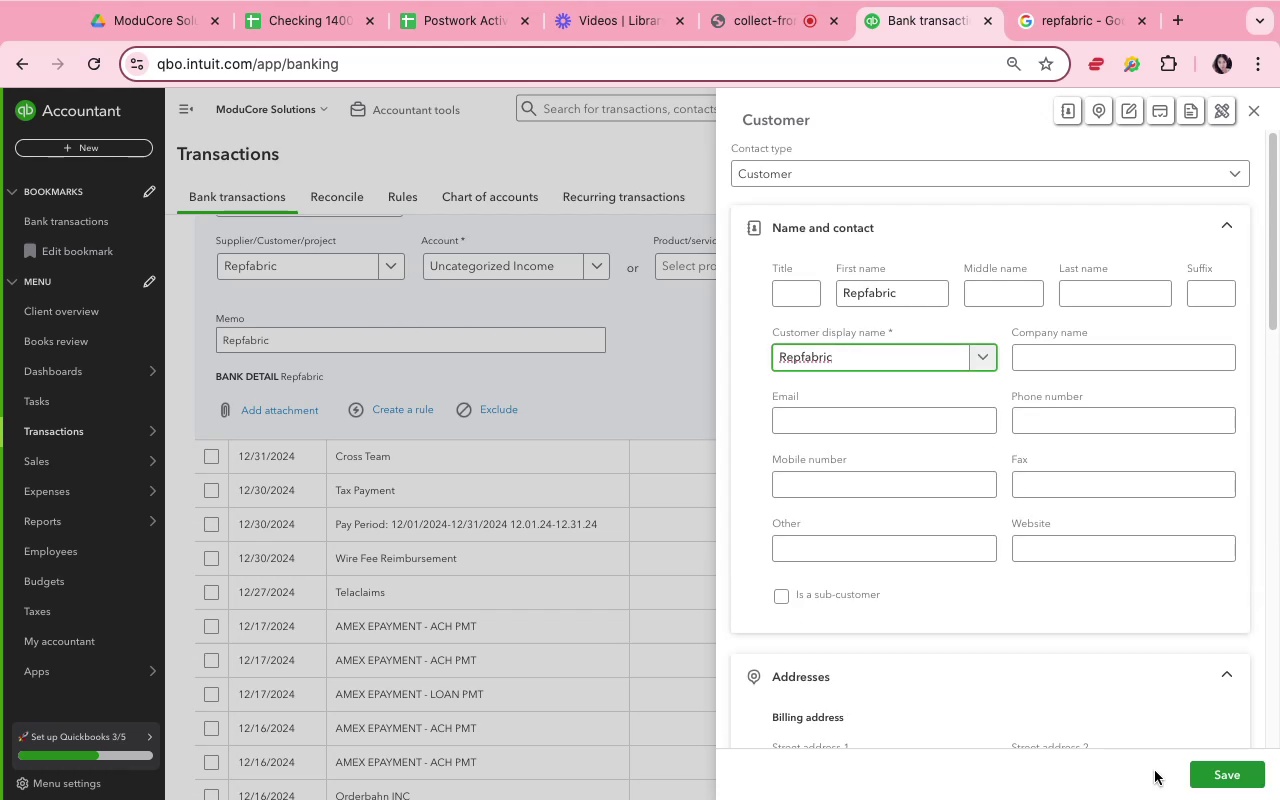 
left_click([1193, 770])
 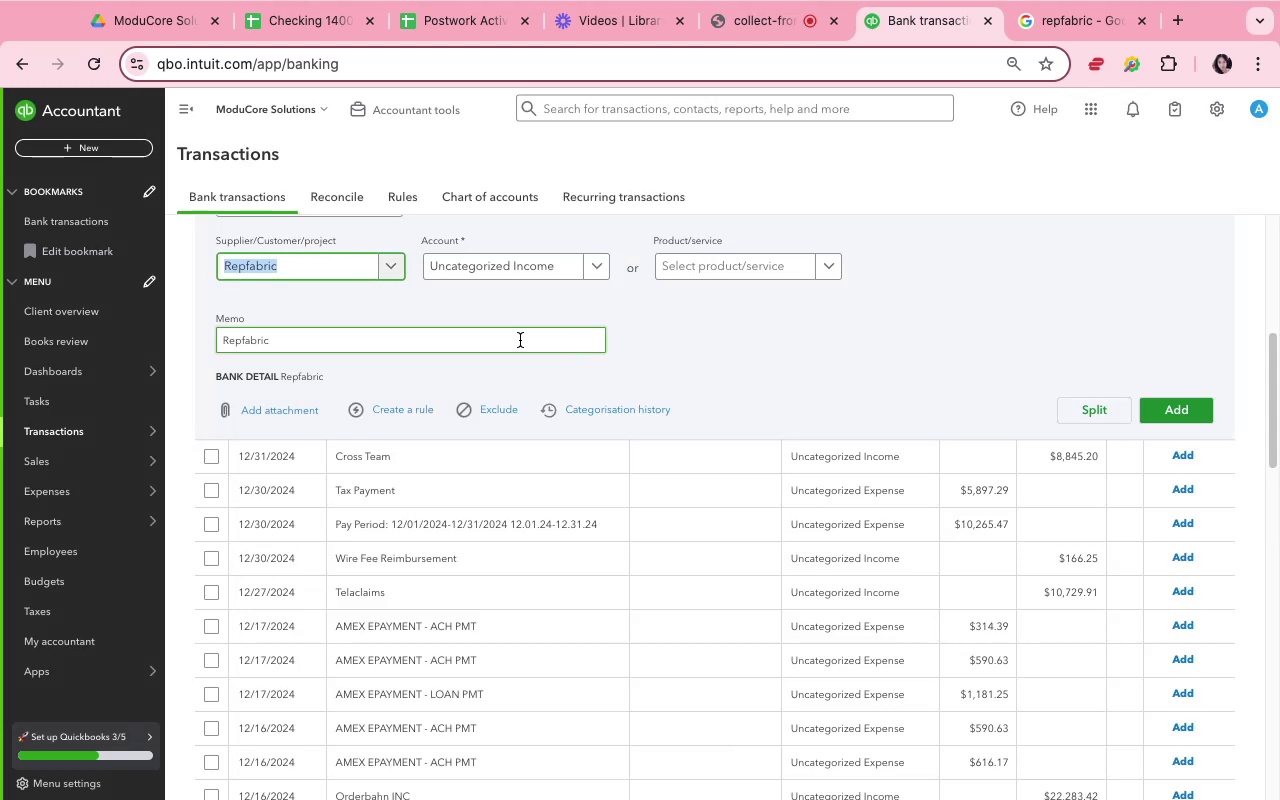 
left_click([559, 297])
 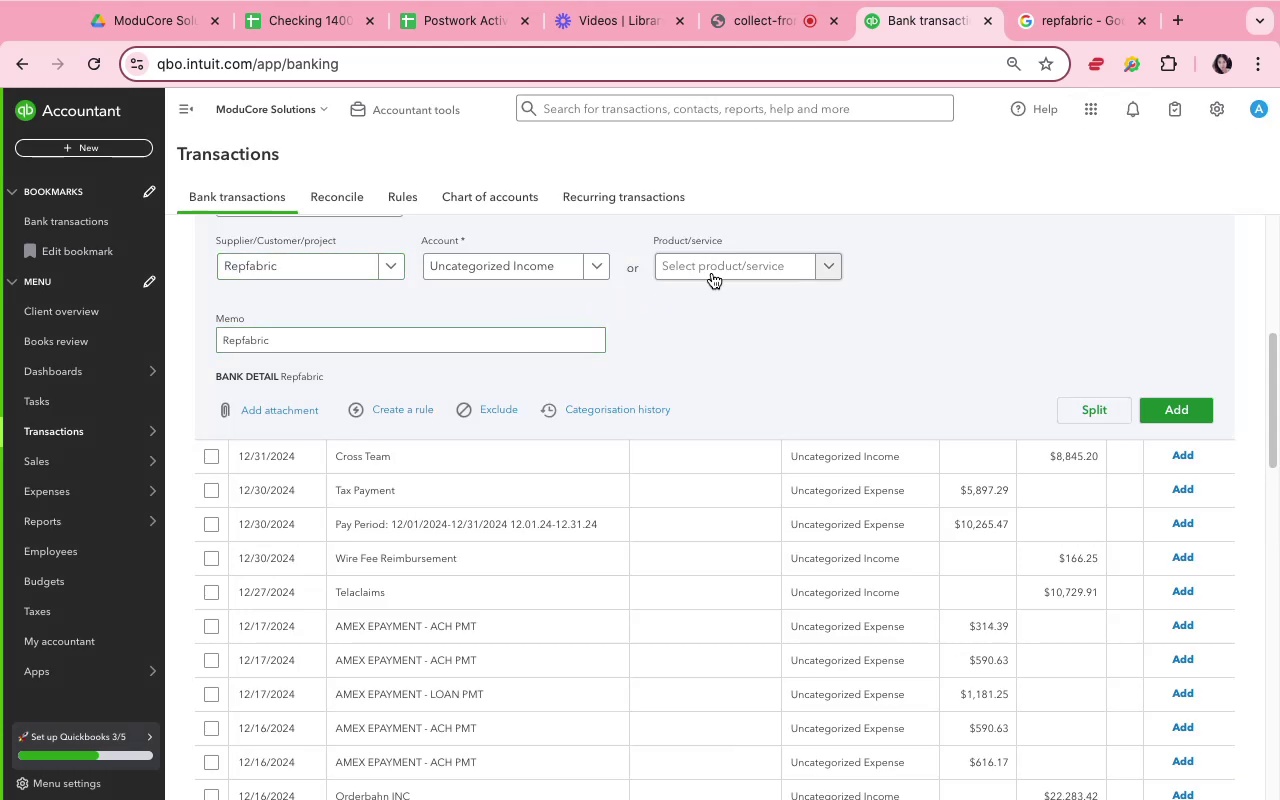 
left_click([717, 272])
 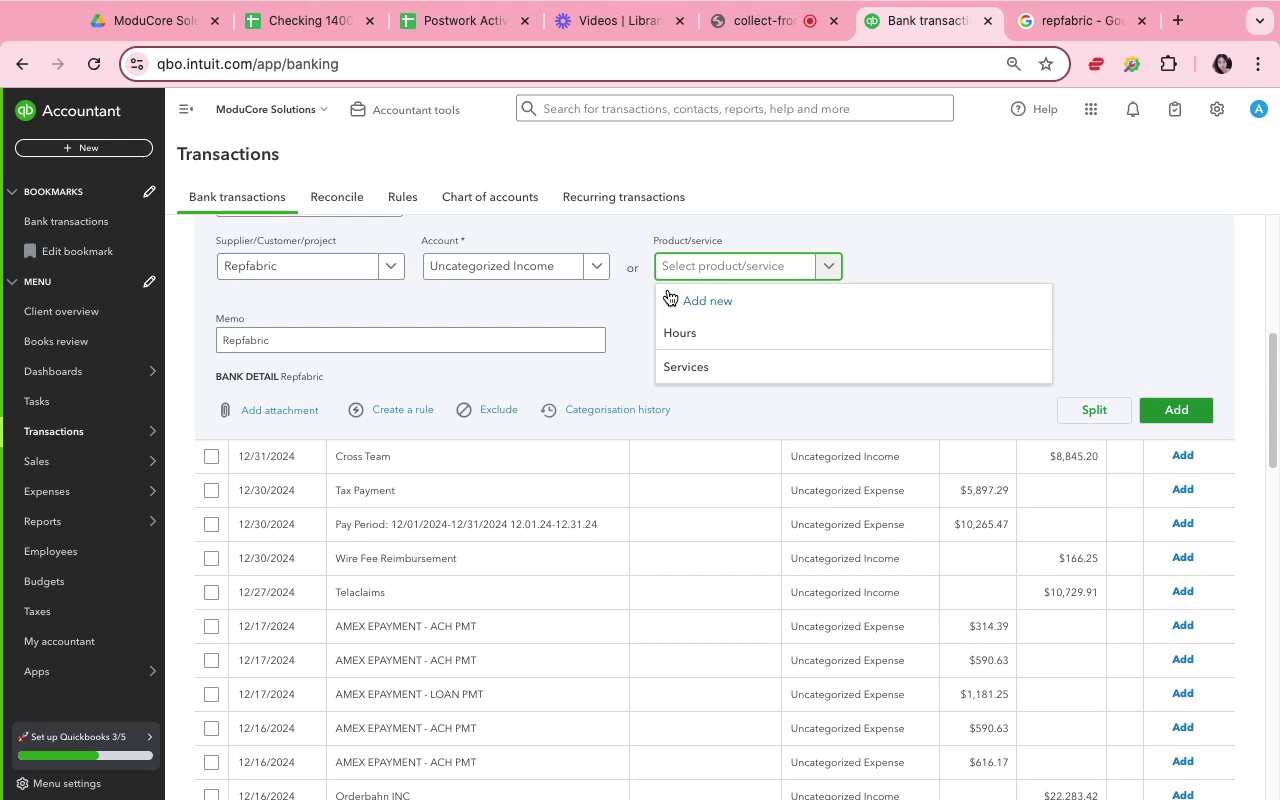 
left_click([636, 300])
 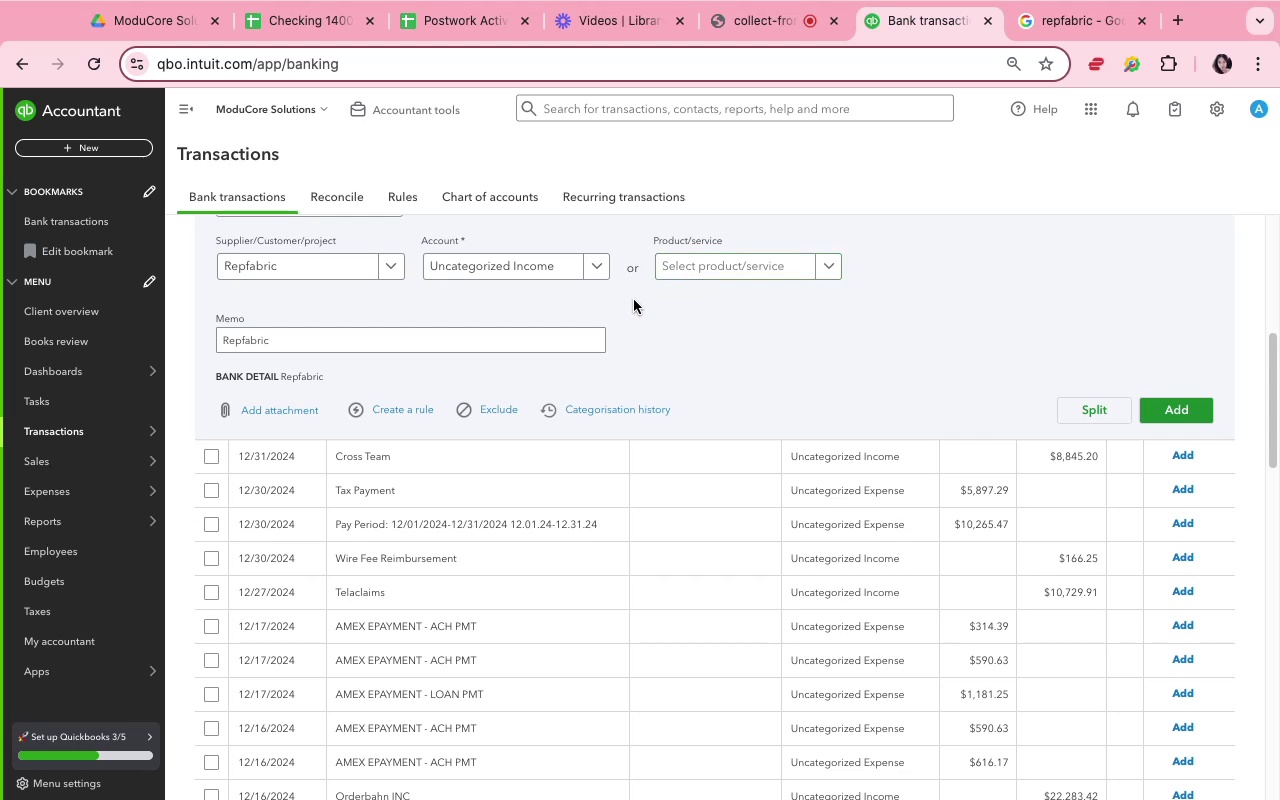 
mouse_move([594, 305])
 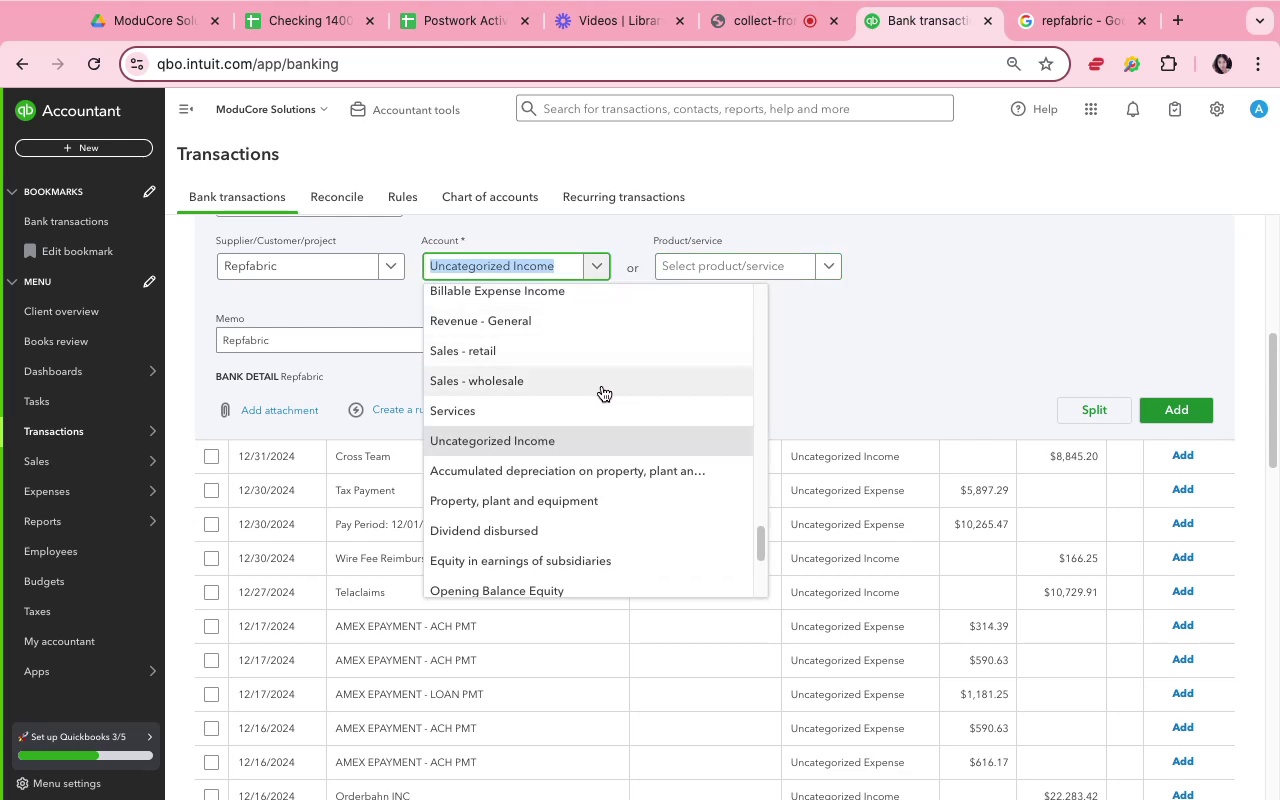 
scroll: coordinate [602, 386], scroll_direction: up, amount: 22.0
 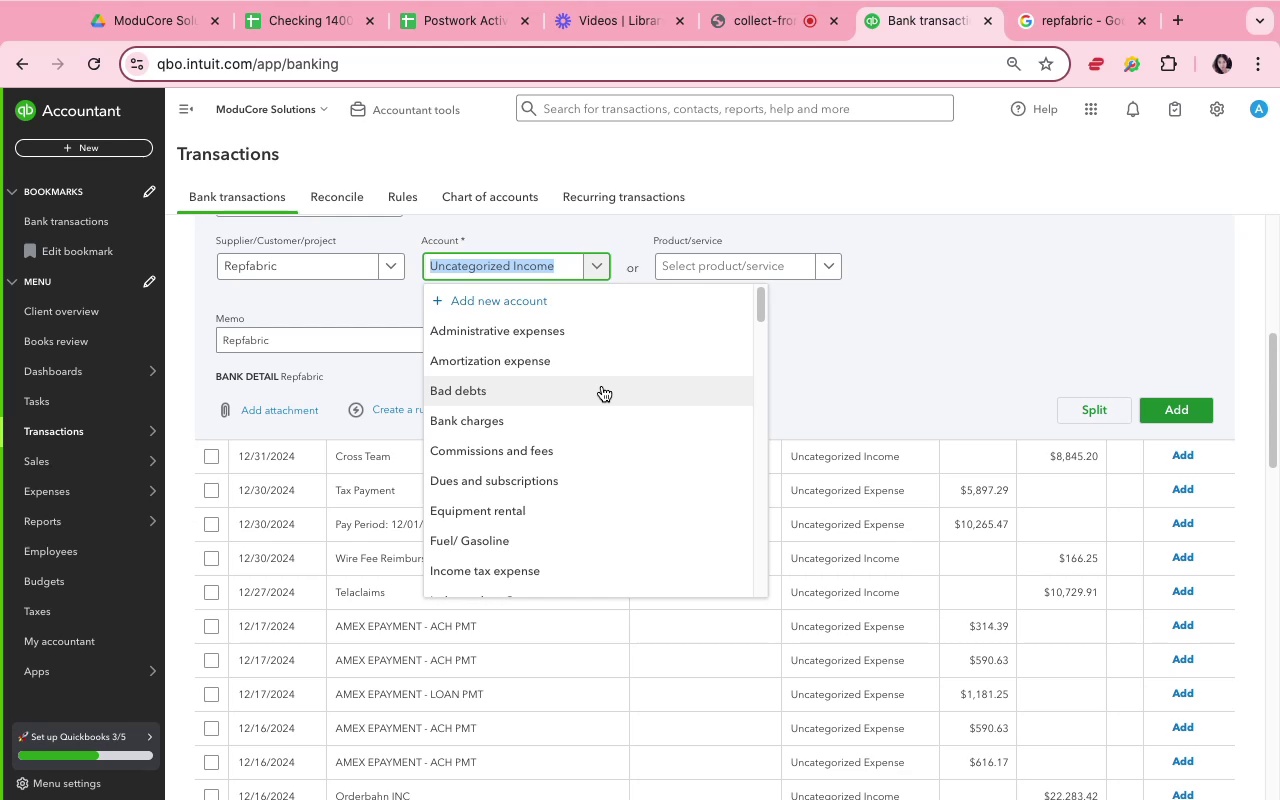 
scroll: coordinate [641, 413], scroll_direction: down, amount: 29.0
 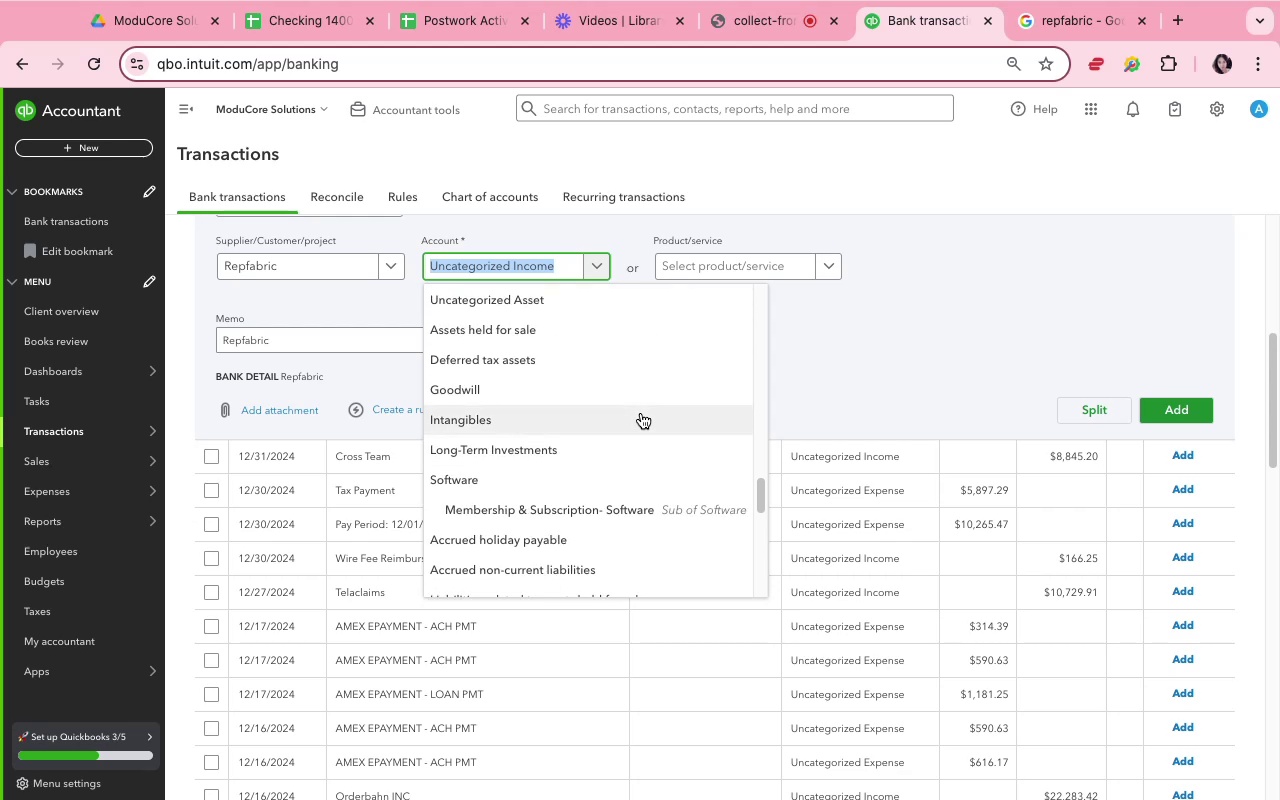 
scroll: coordinate [602, 370], scroll_direction: up, amount: 43.0
 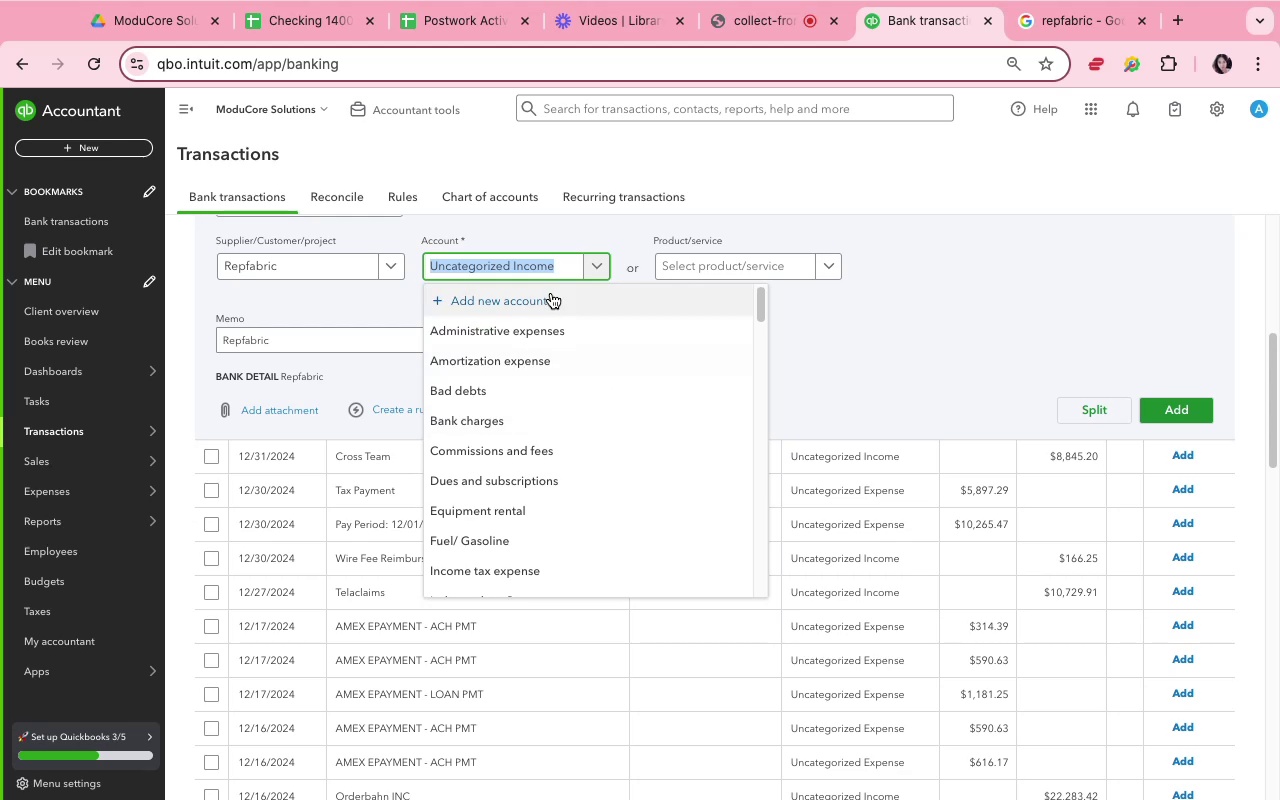 
left_click([551, 293])
 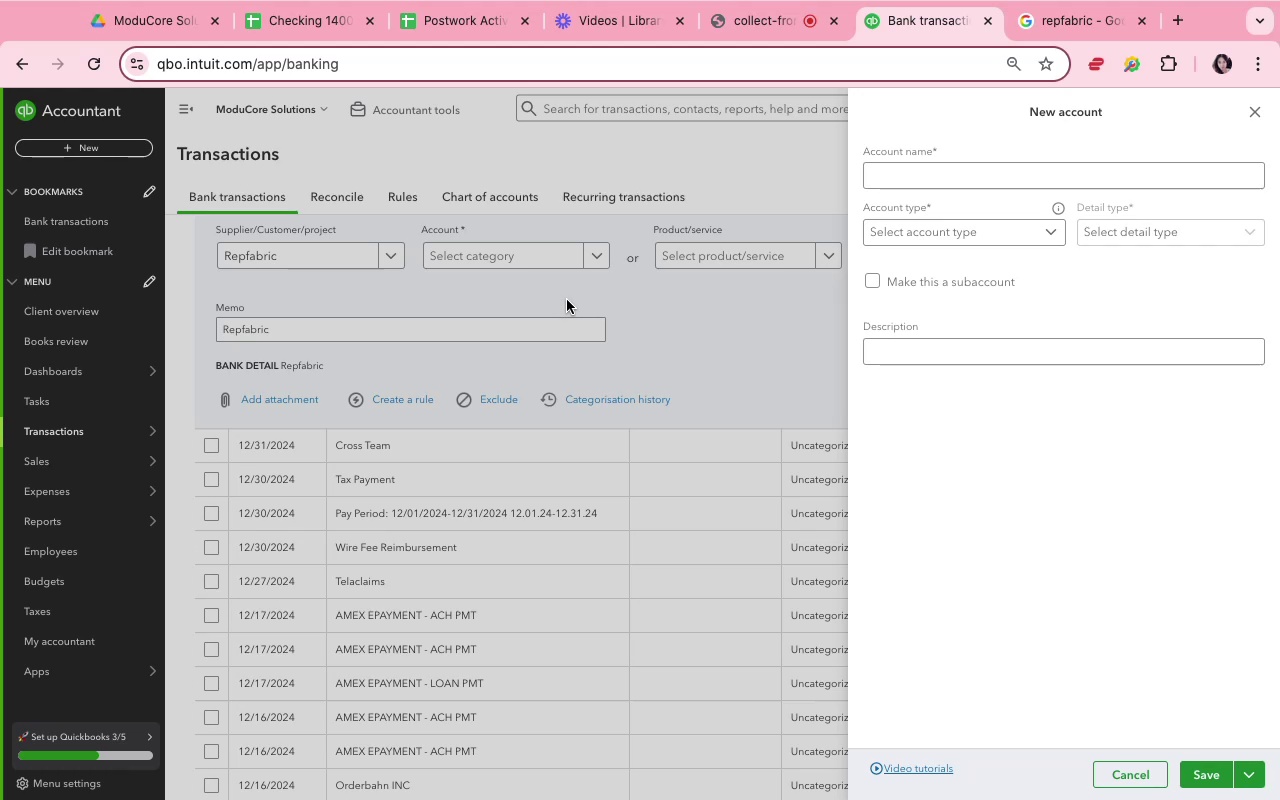 
wait(7.09)
 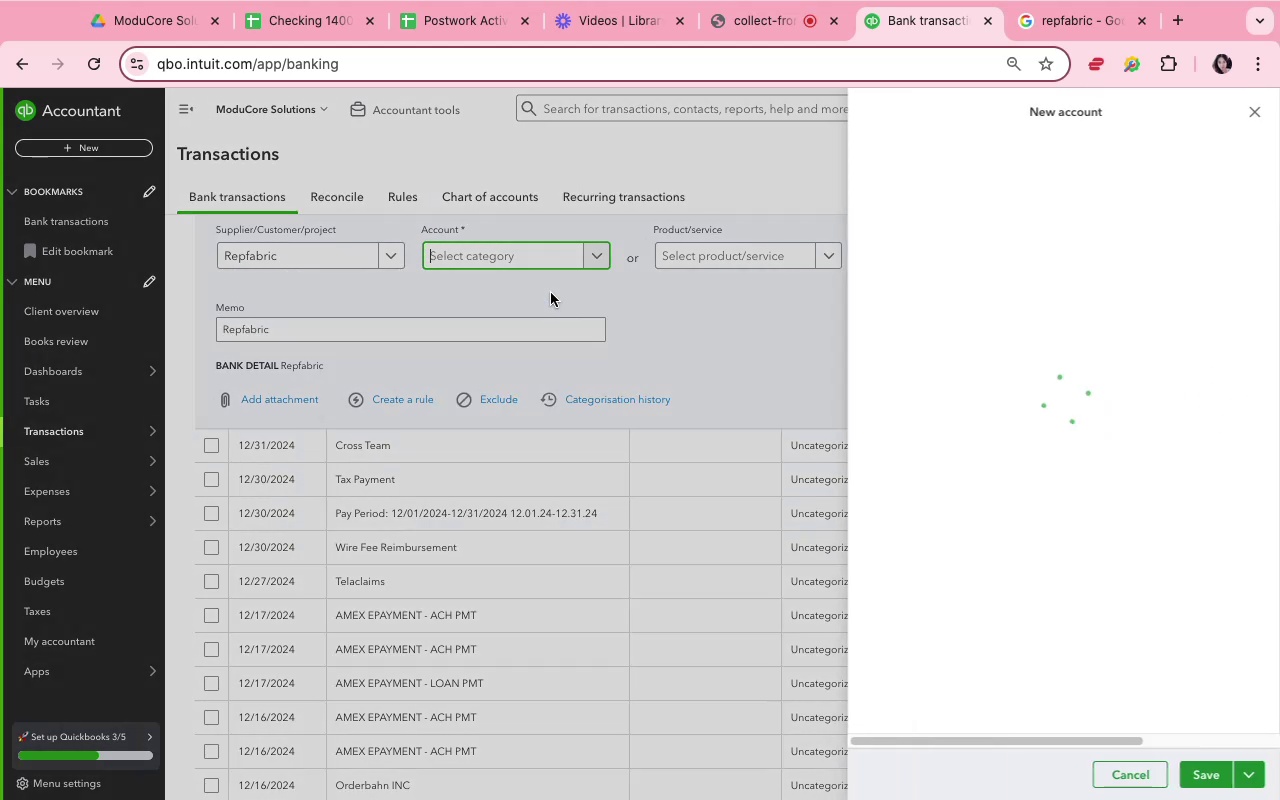 
left_click([889, 187])
 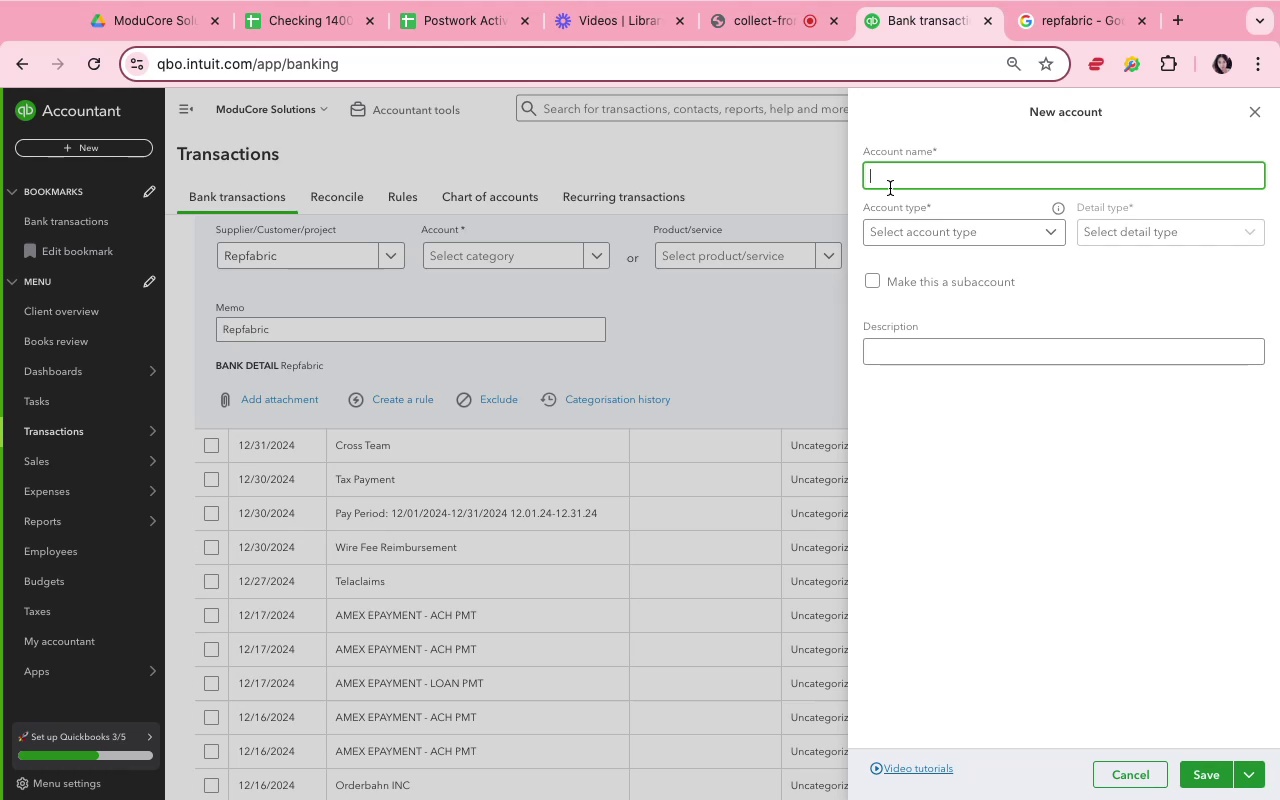 
wait(16.05)
 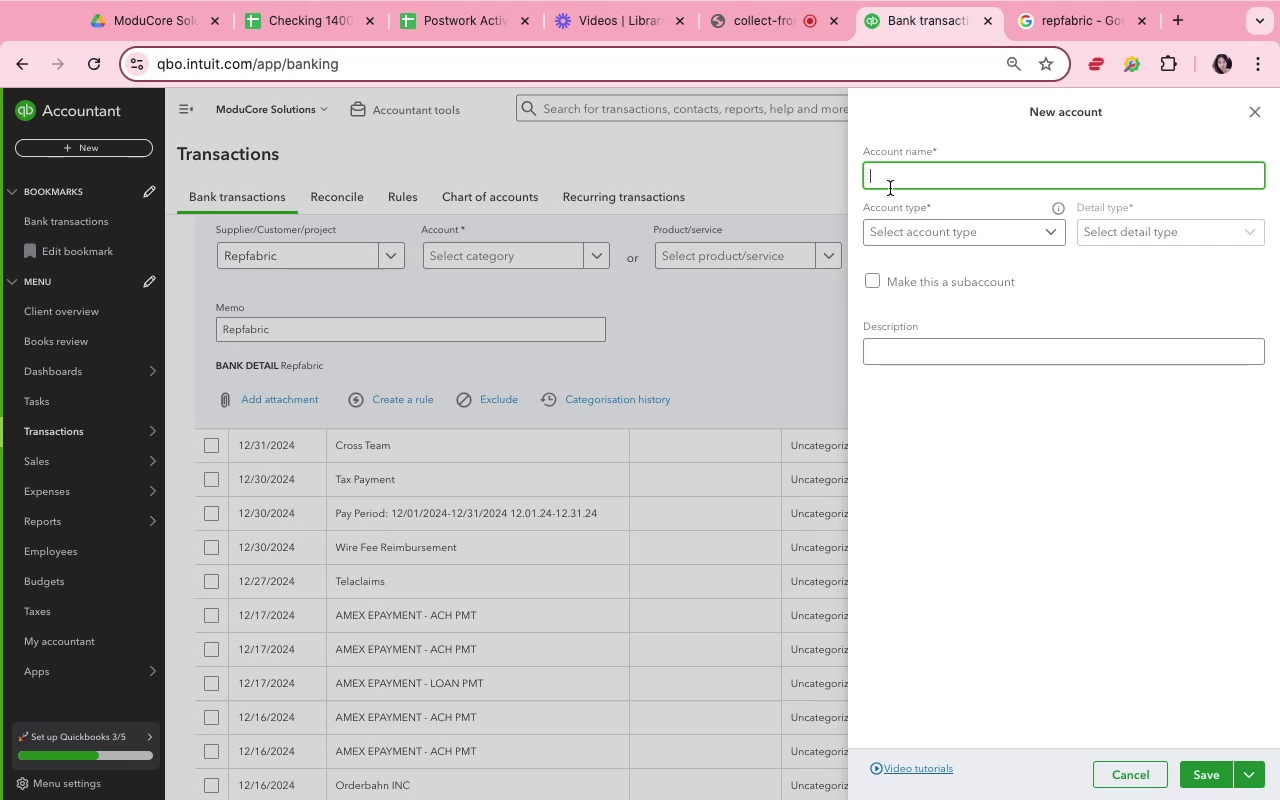 
left_click([733, 316])
 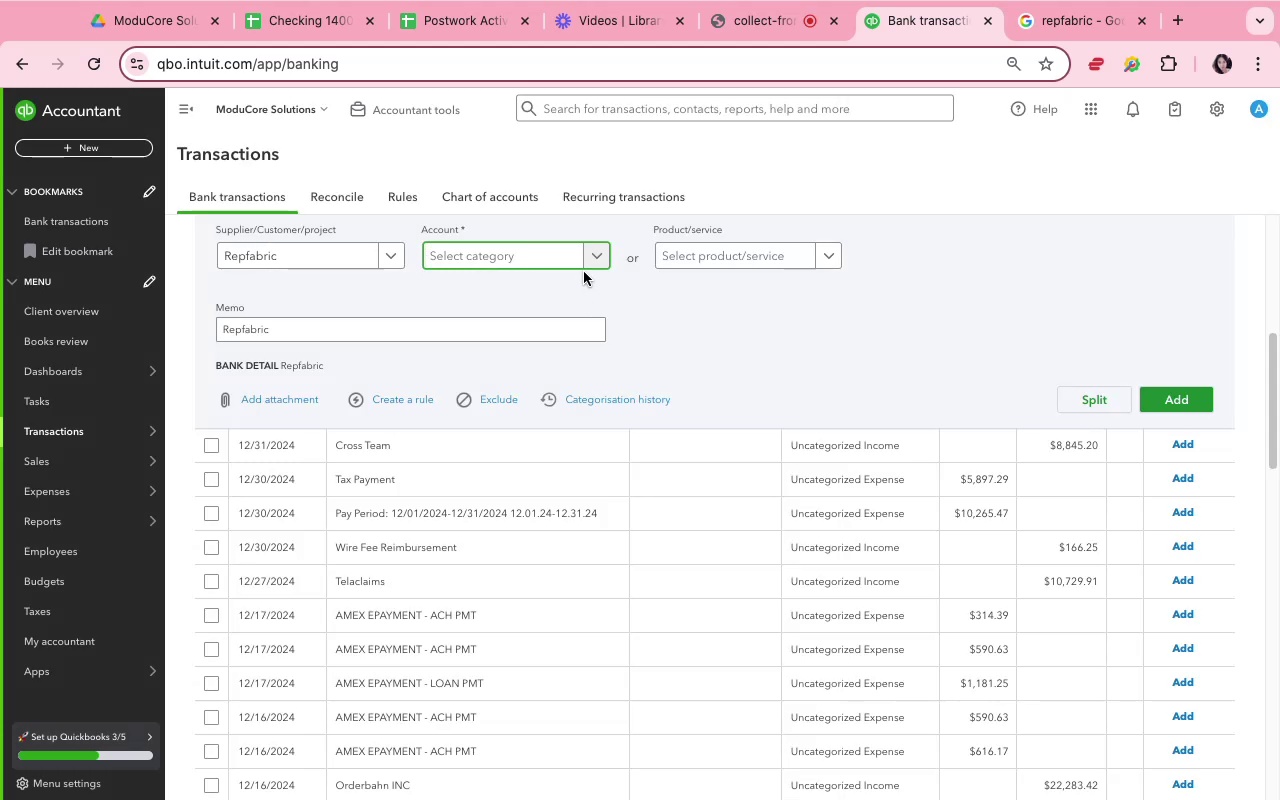 
left_click([588, 268])
 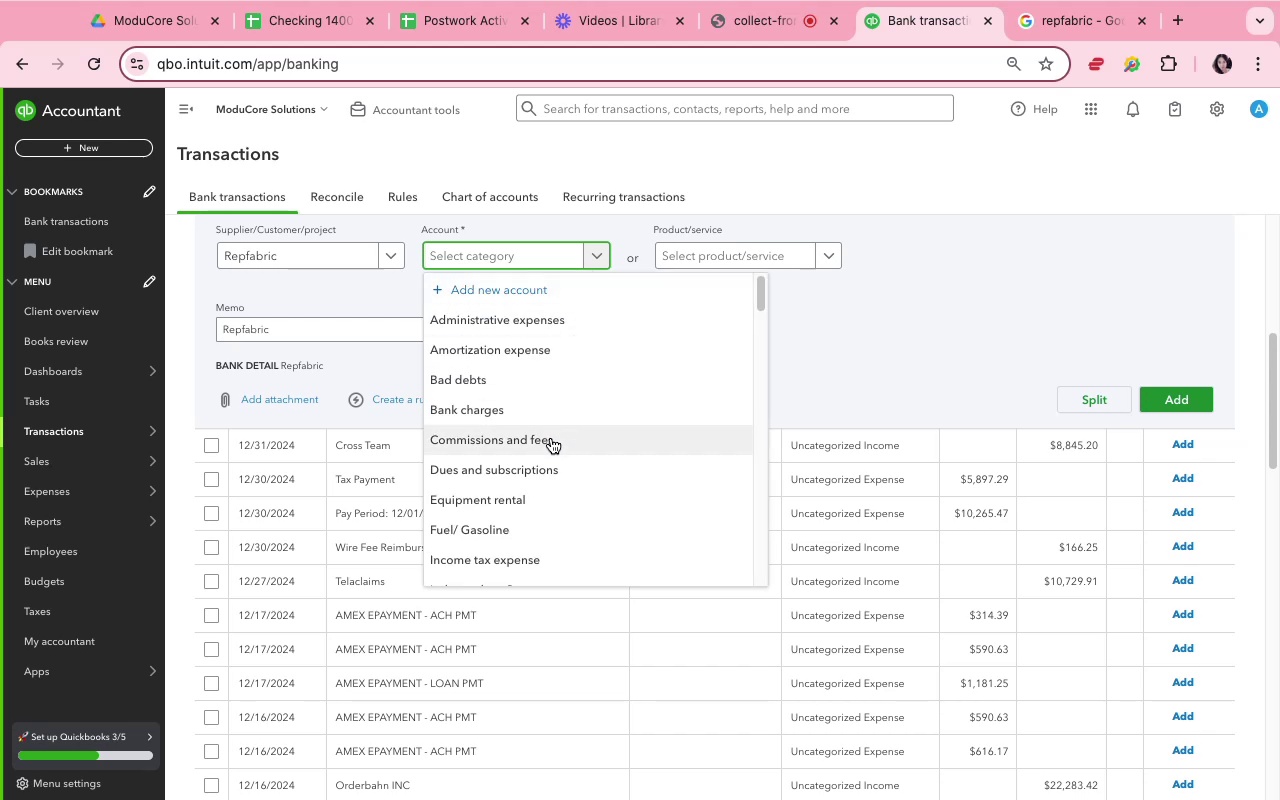 
left_click([551, 438])
 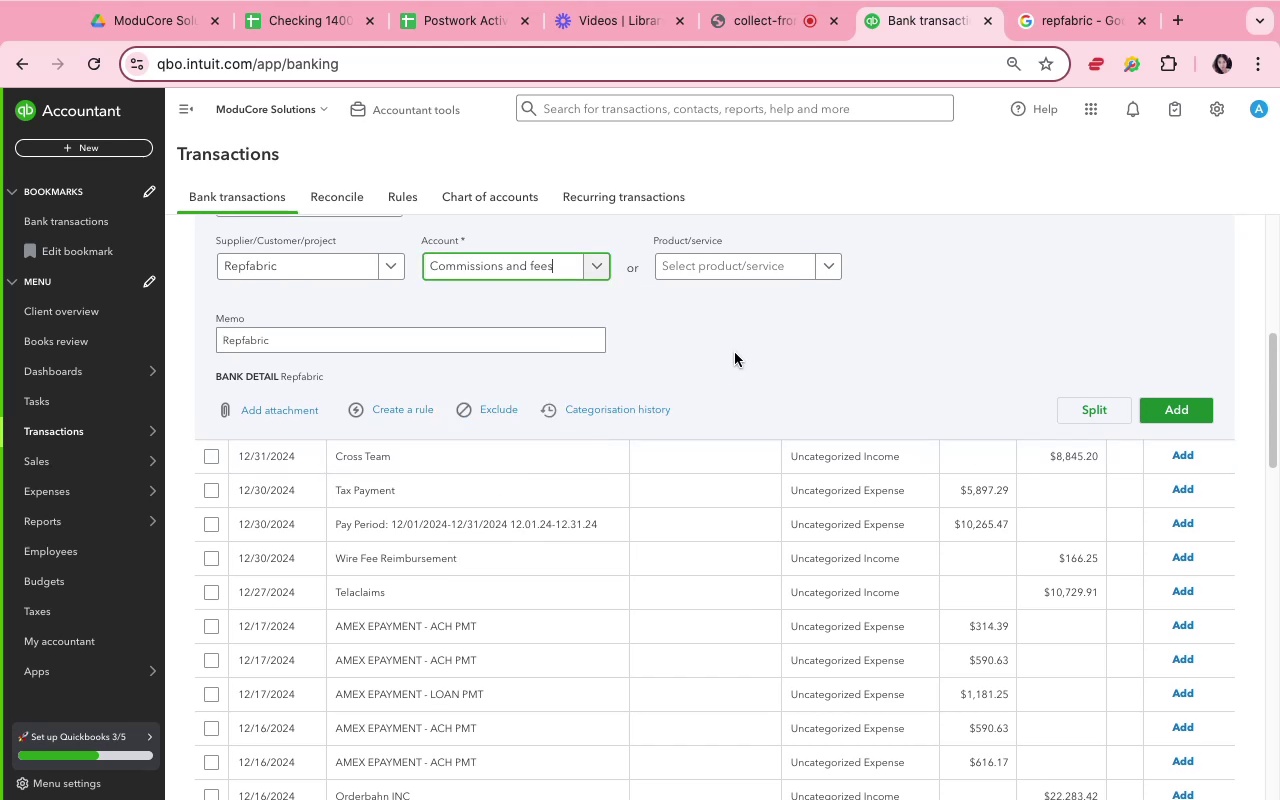 
scroll: coordinate [735, 353], scroll_direction: up, amount: 5.0
 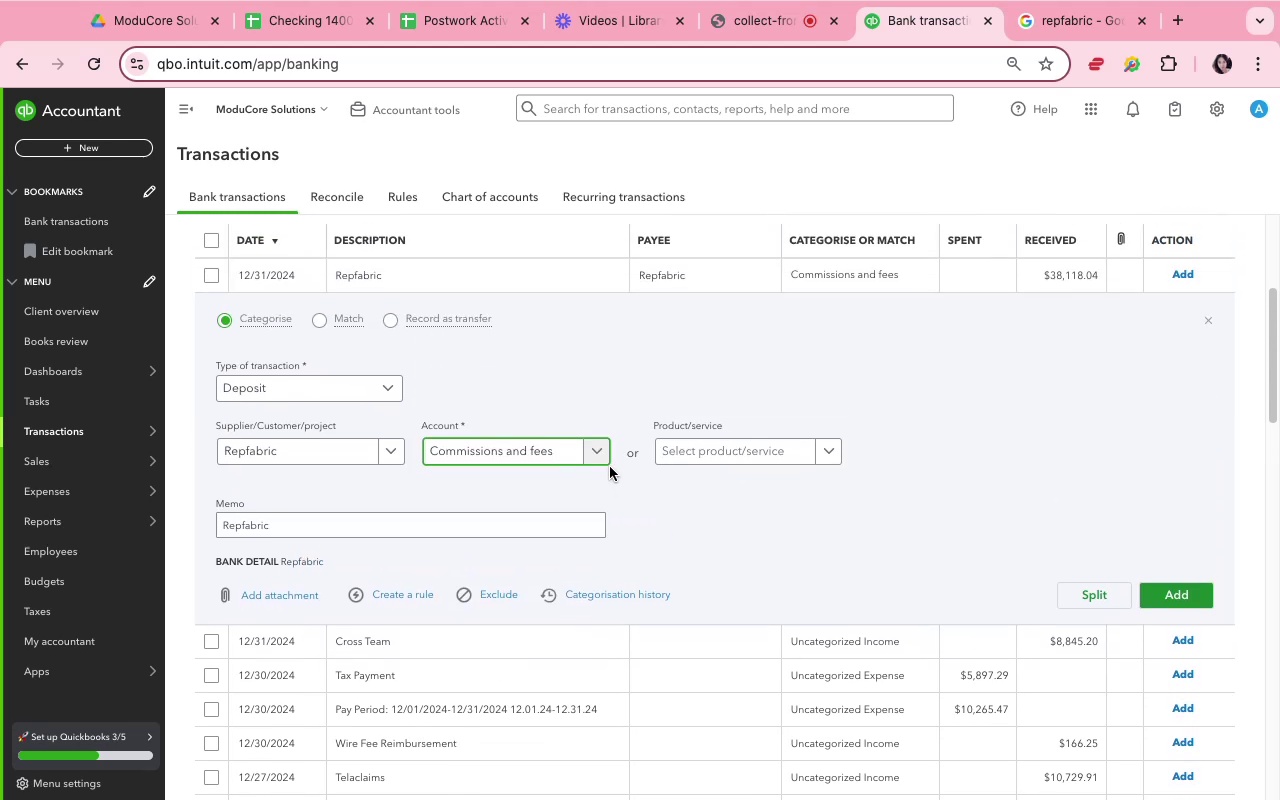 
left_click([599, 464])
 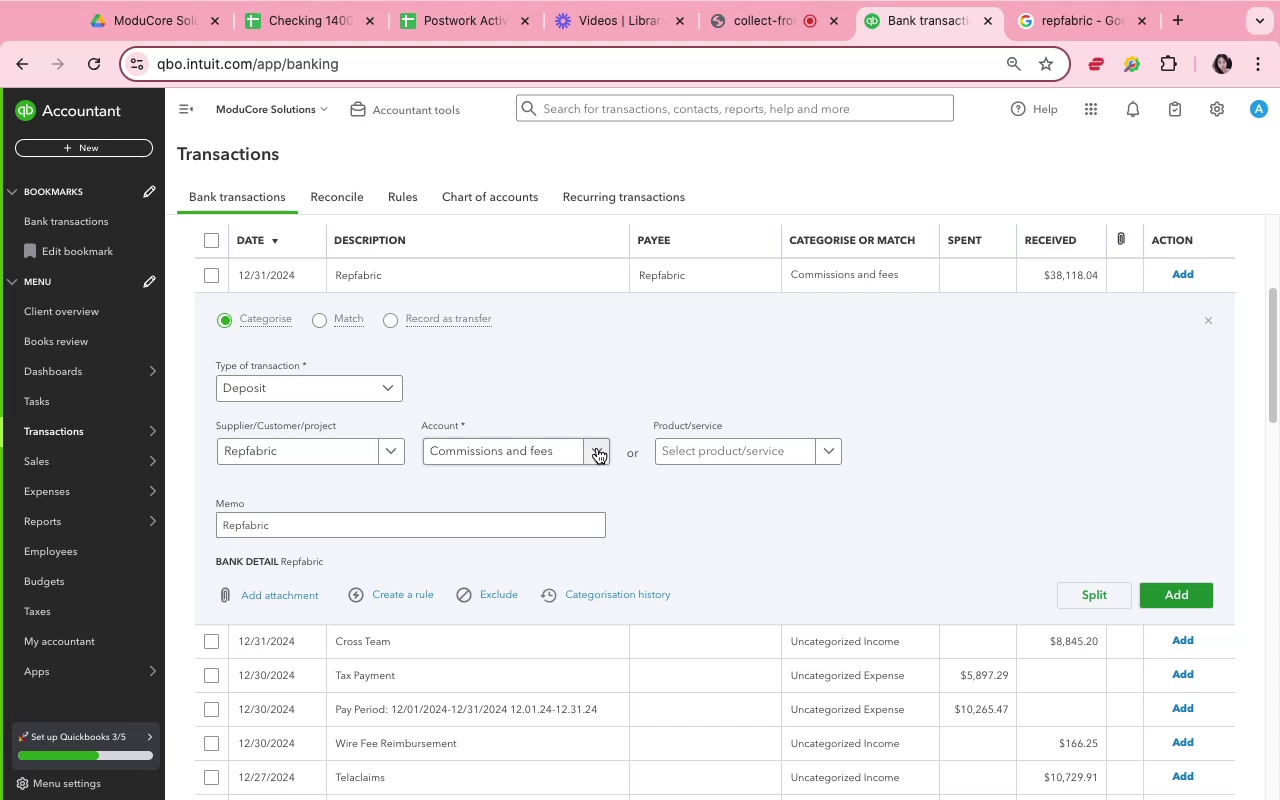 
left_click([597, 444])
 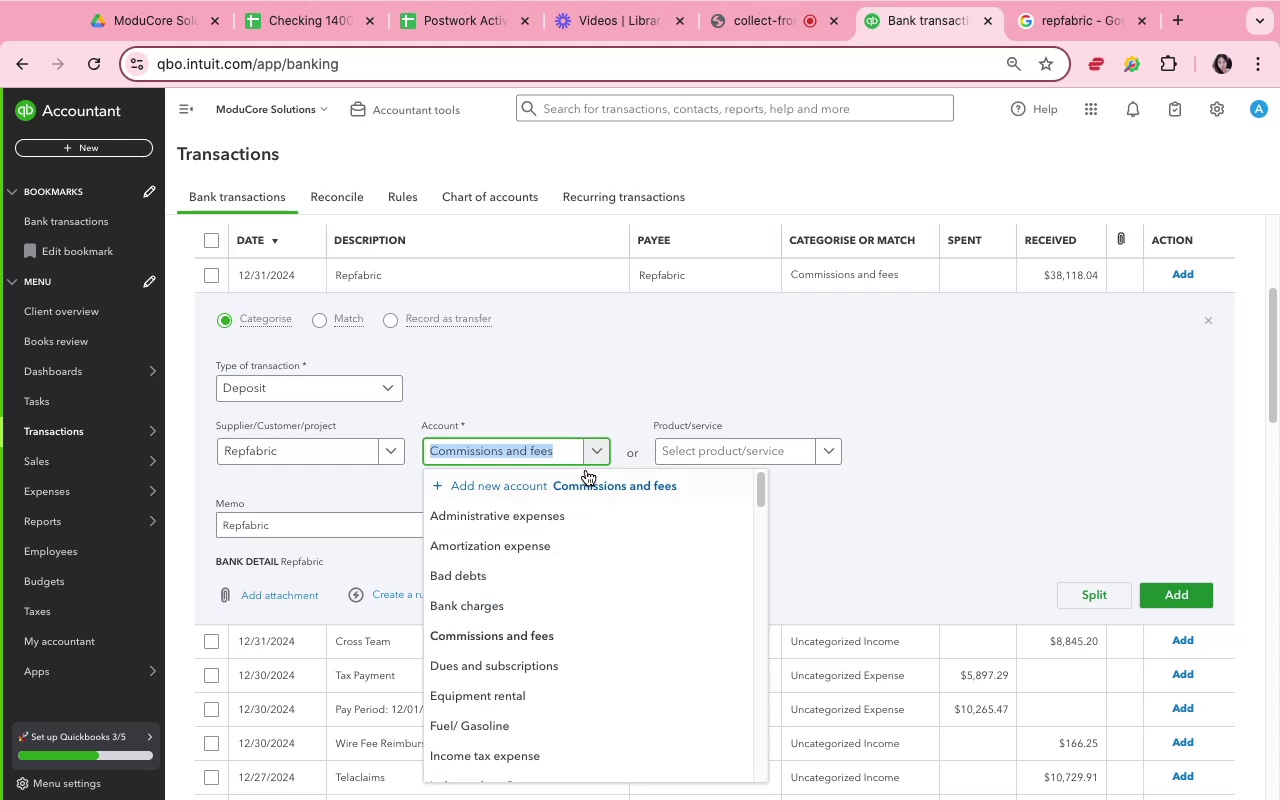 
wait(5.33)
 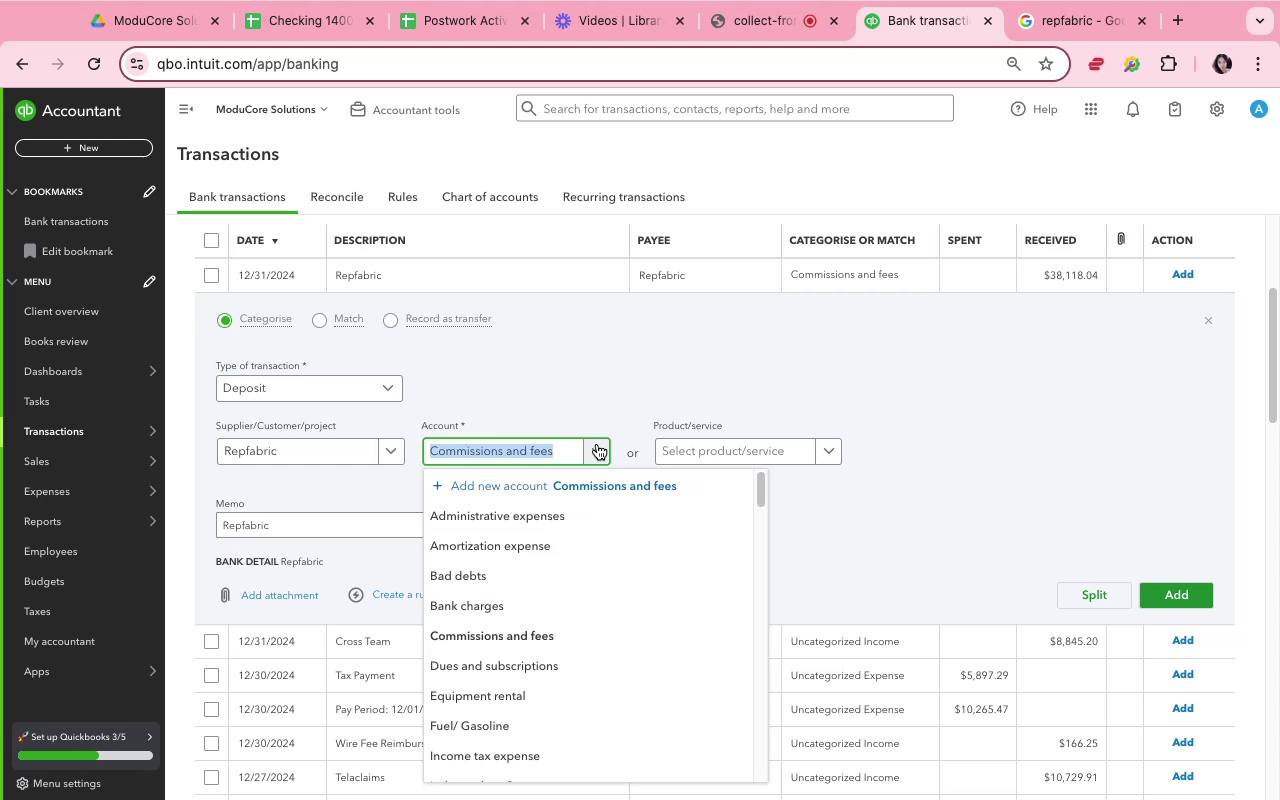 
left_click([654, 363])
 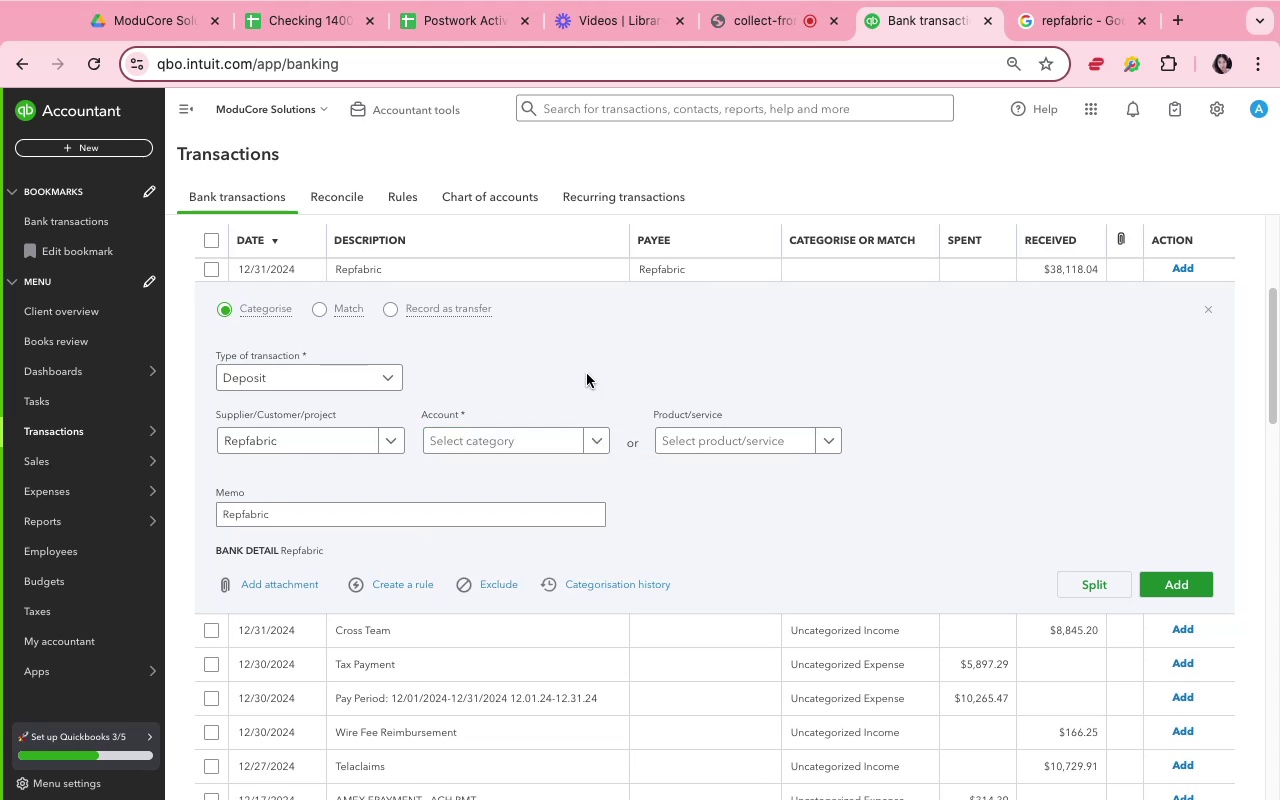 
scroll: coordinate [512, 287], scroll_direction: up, amount: 13.0
 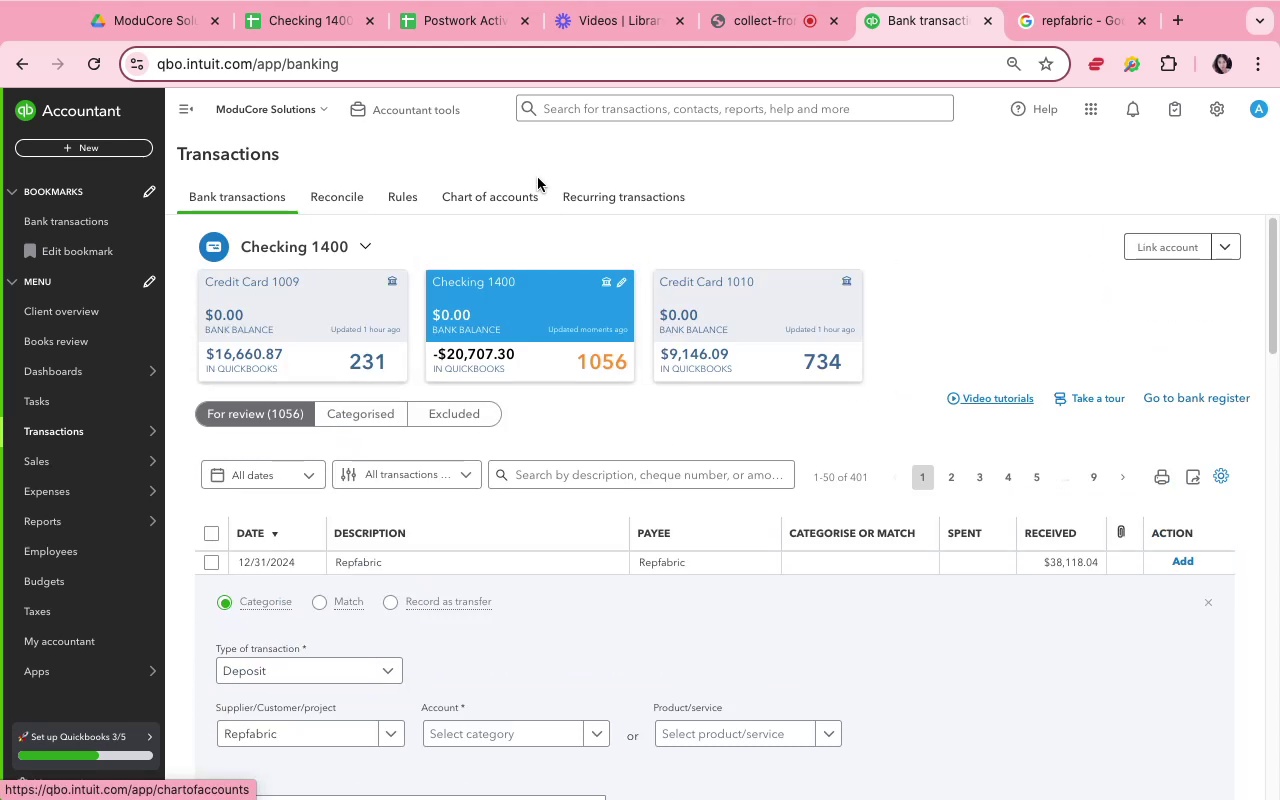 
left_click([490, 193])
 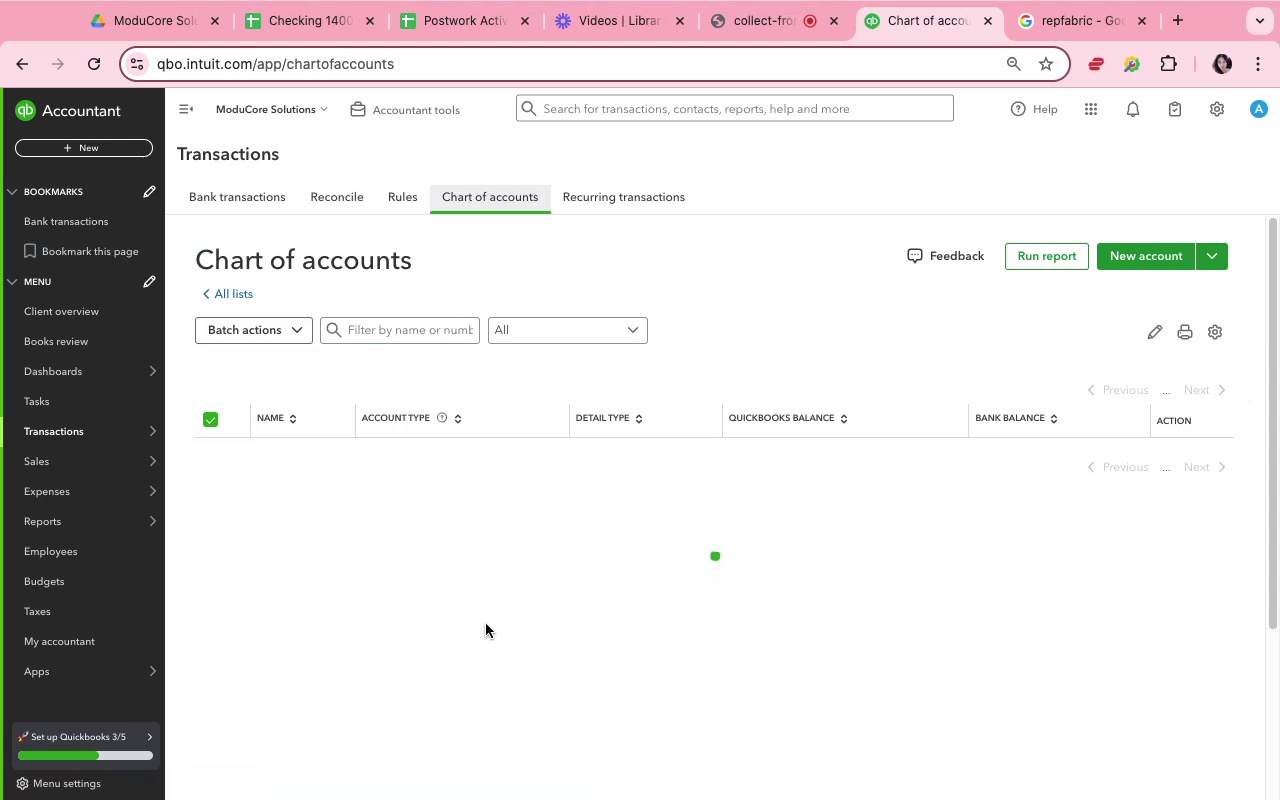 
wait(7.13)
 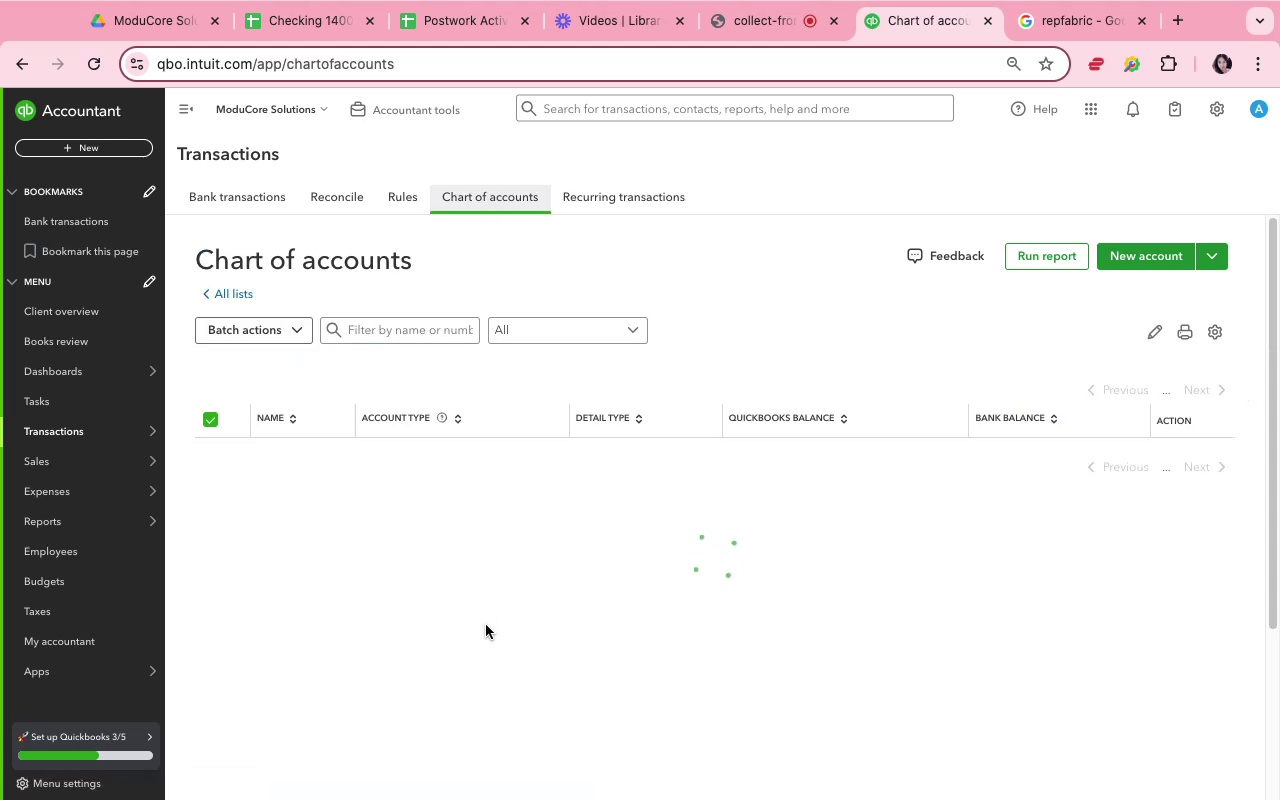 
scroll: coordinate [486, 621], scroll_direction: down, amount: 17.0
 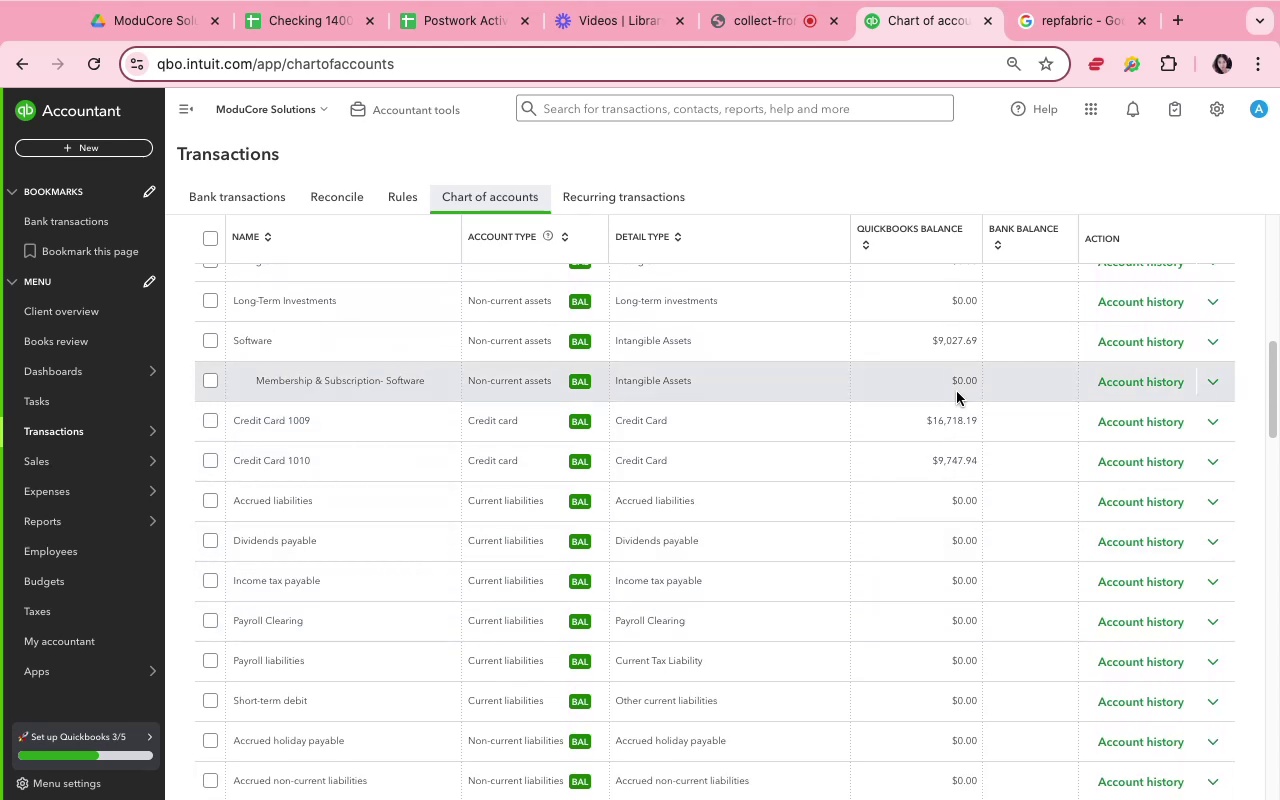 
wait(8.8)
 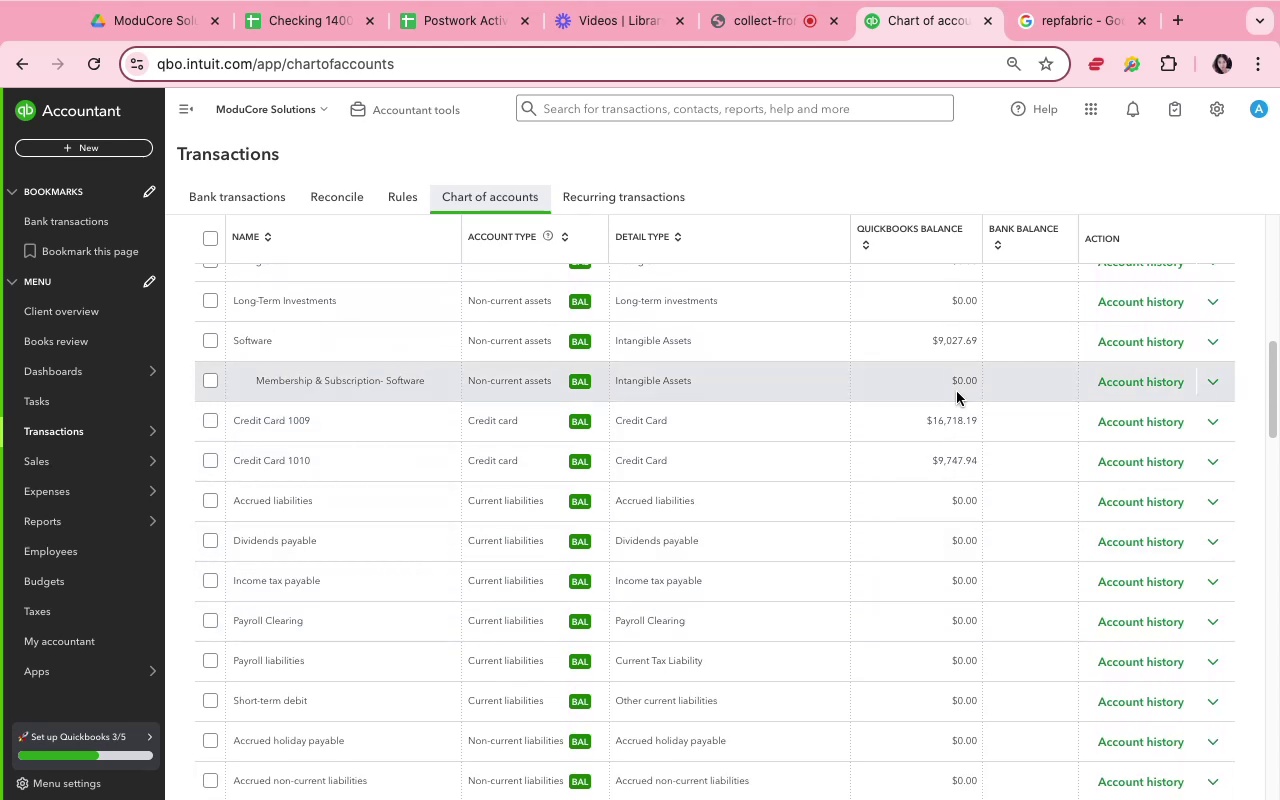 
scroll: coordinate [1164, 390], scroll_direction: up, amount: 6.0
 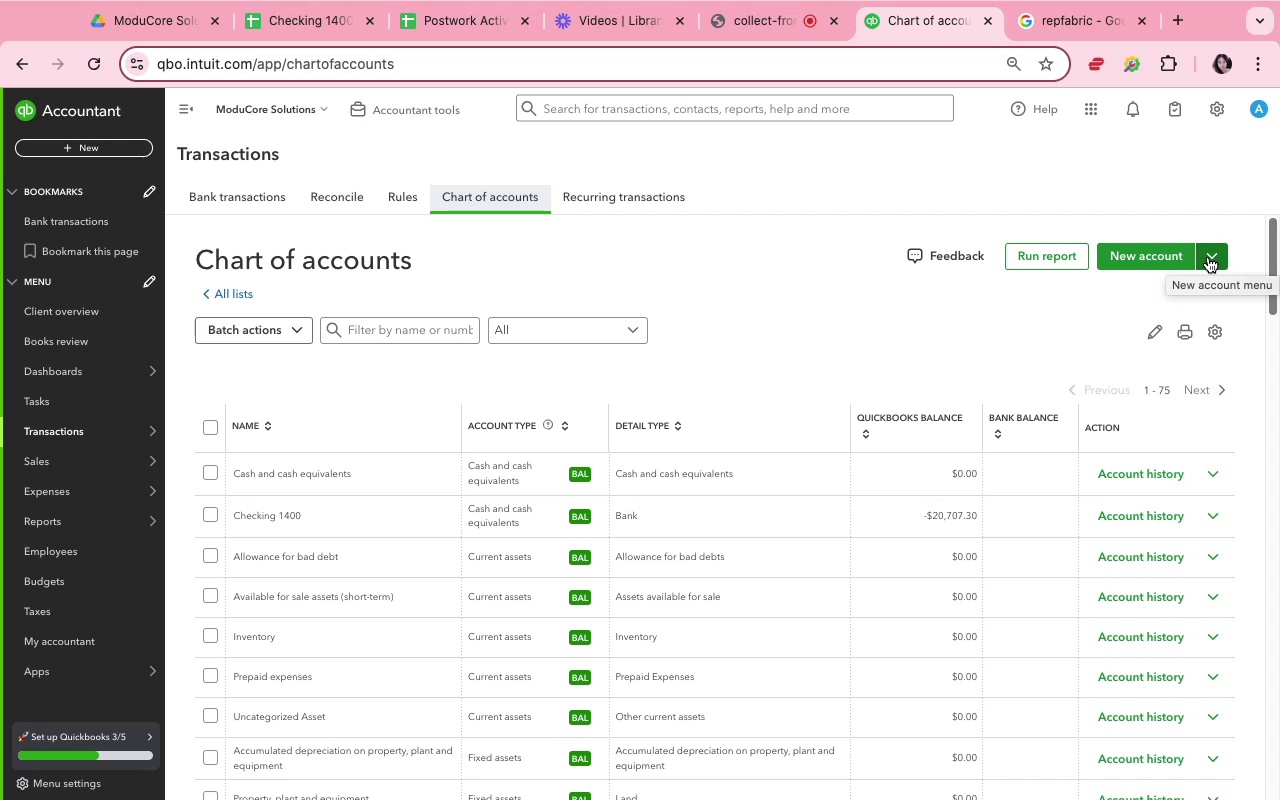 
wait(25.81)
 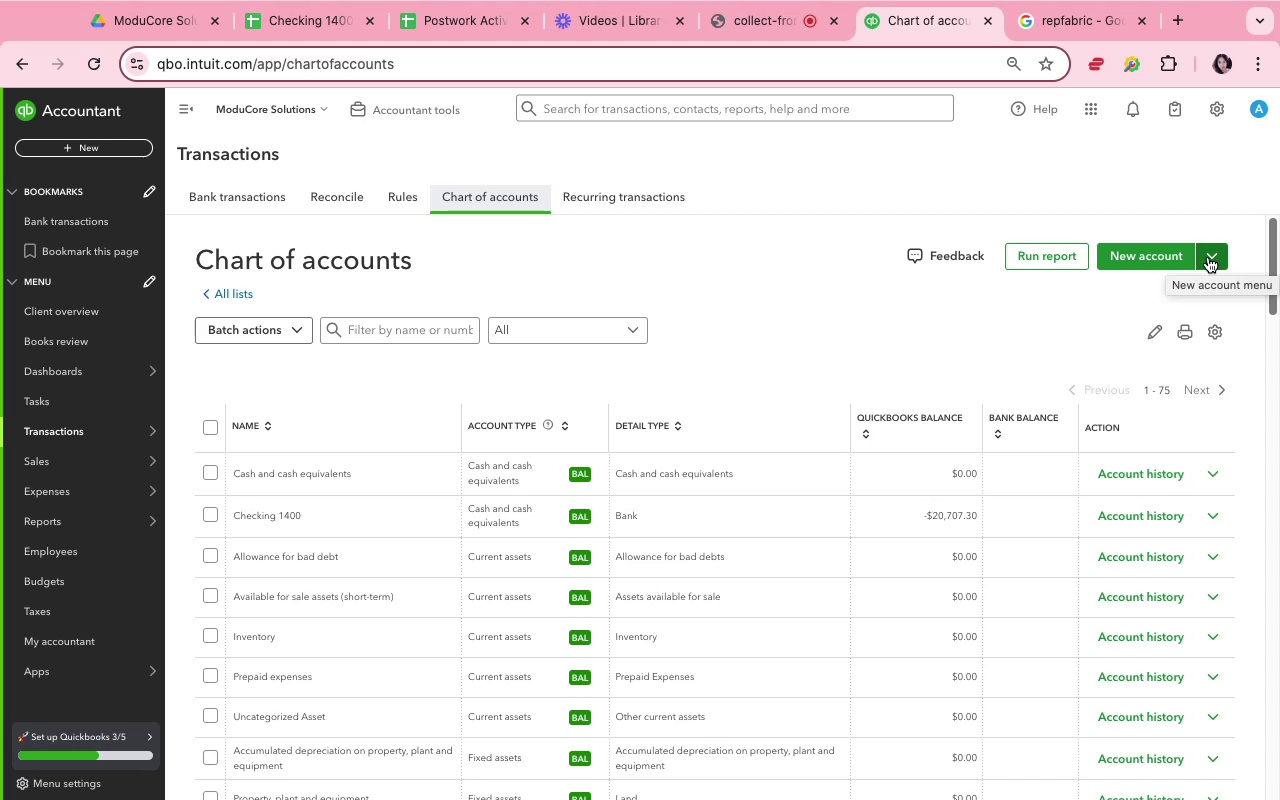 
left_click_drag(start_coordinate=[1202, 257], to_coordinate=[1110, 306])
 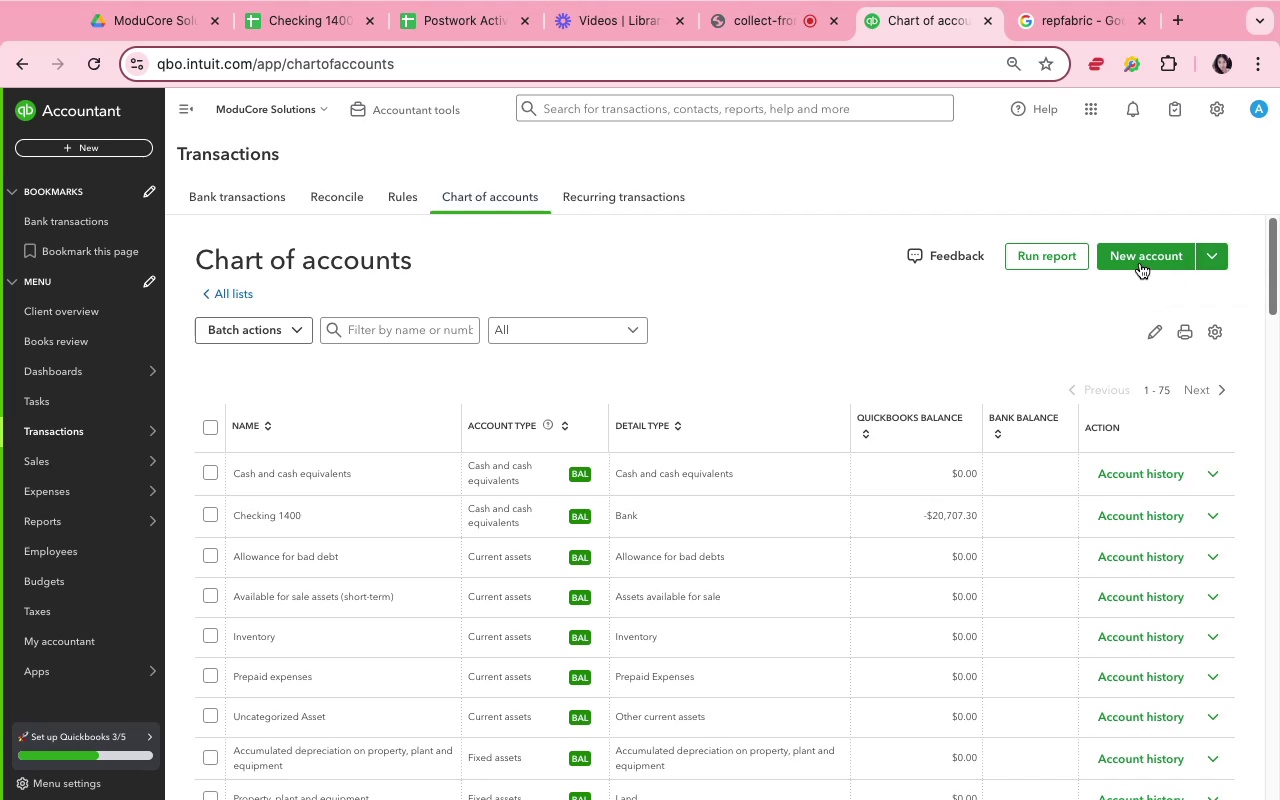 
left_click([1141, 257])
 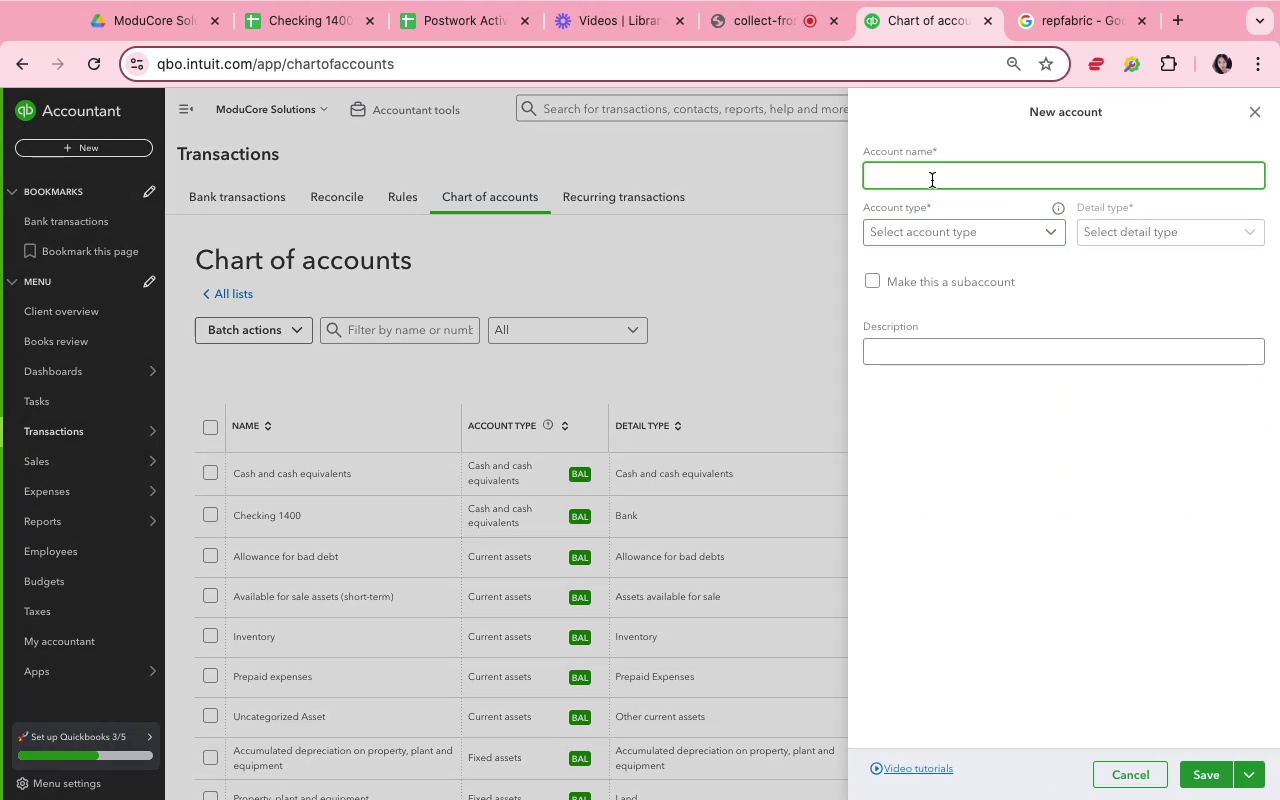 
wait(6.62)
 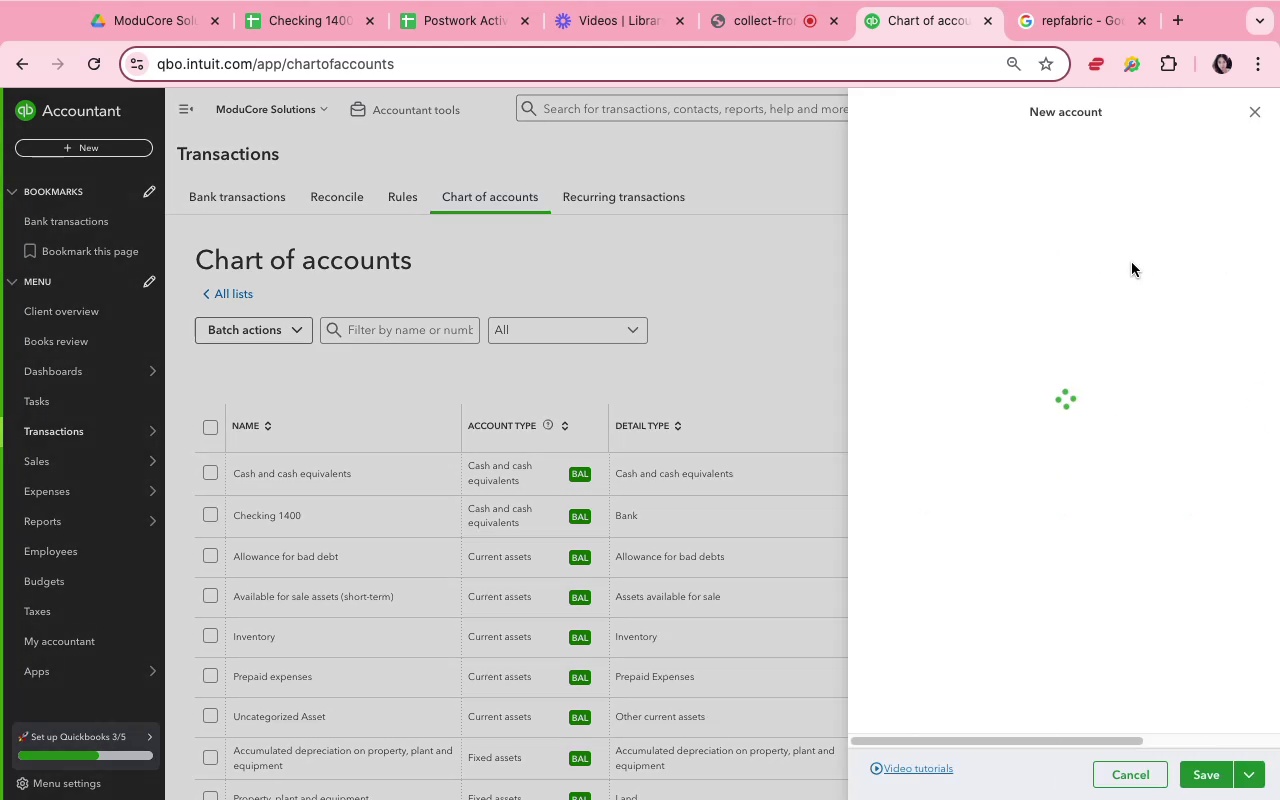 
hold_key(key=ShiftLeft, duration=2.03)
 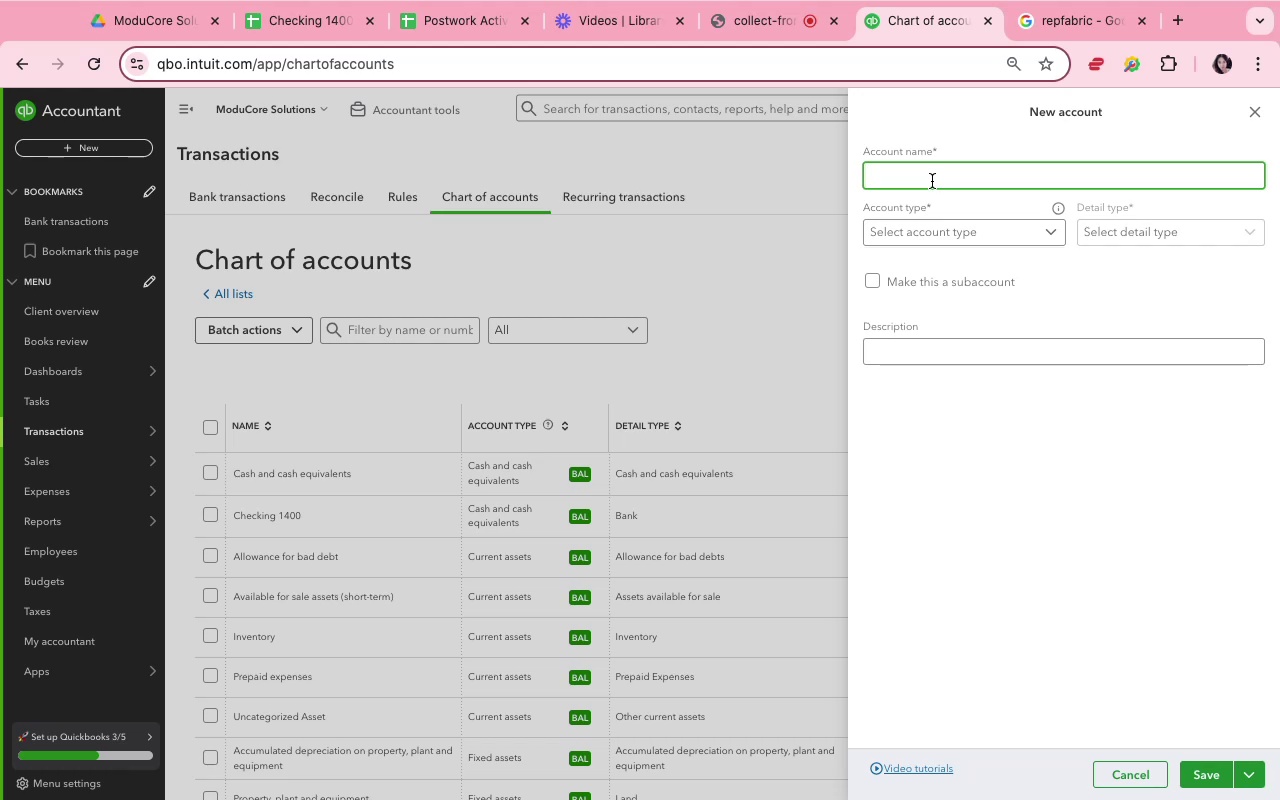 
key(Shift+S)
 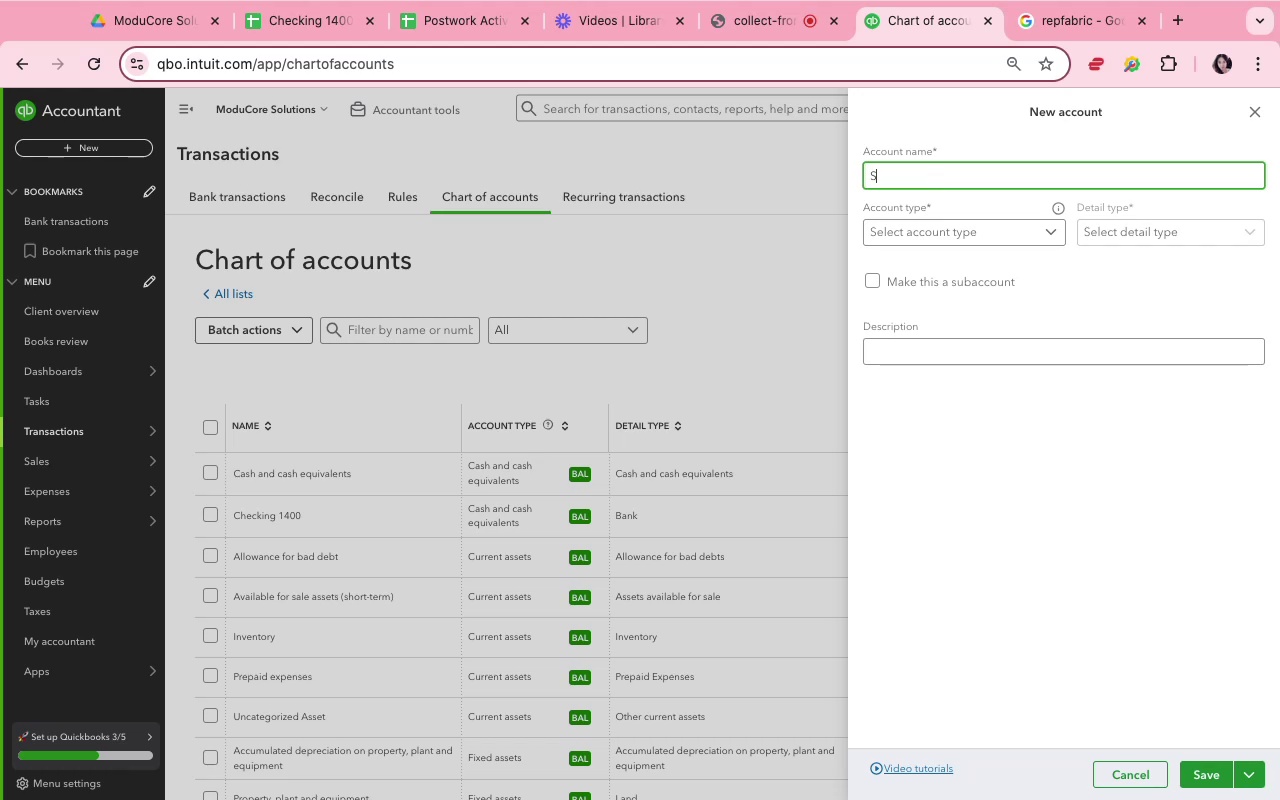 
key(Backspace)
 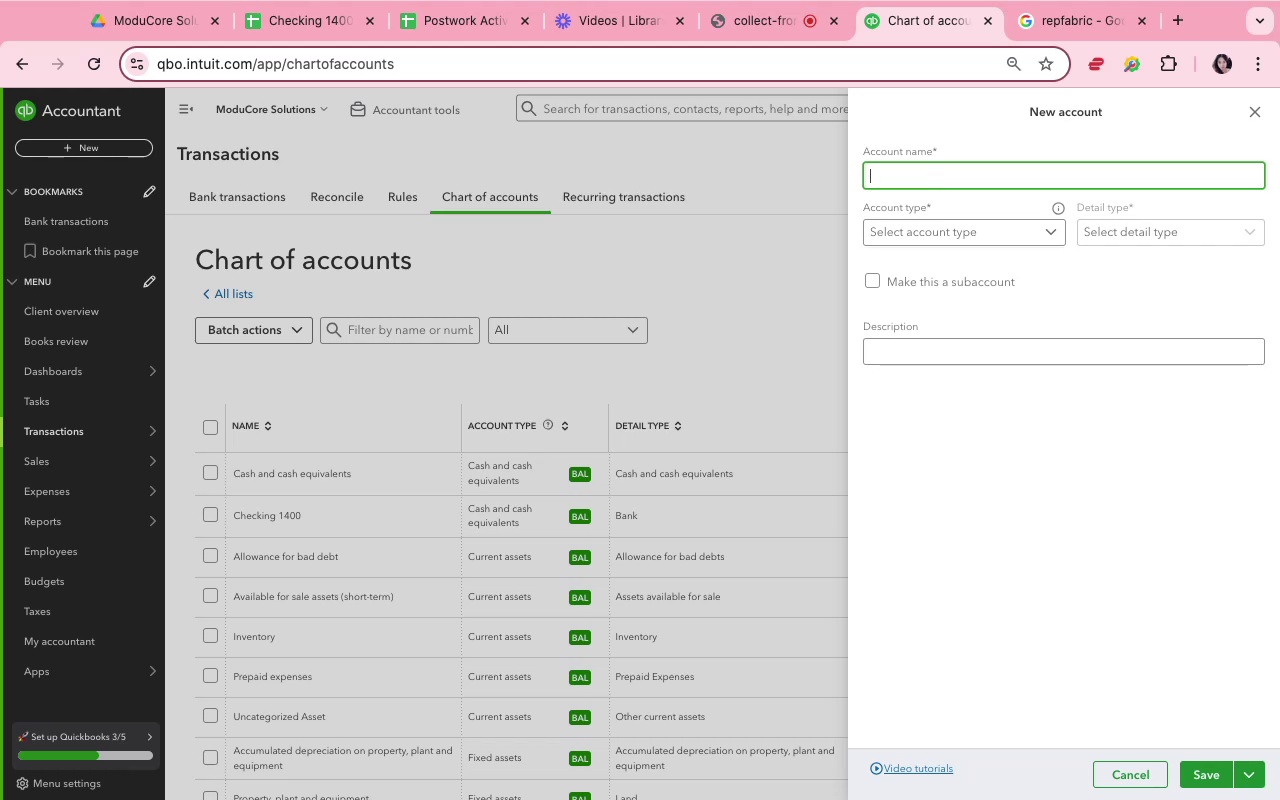 
type(Commissin/)
key(Backspace)
 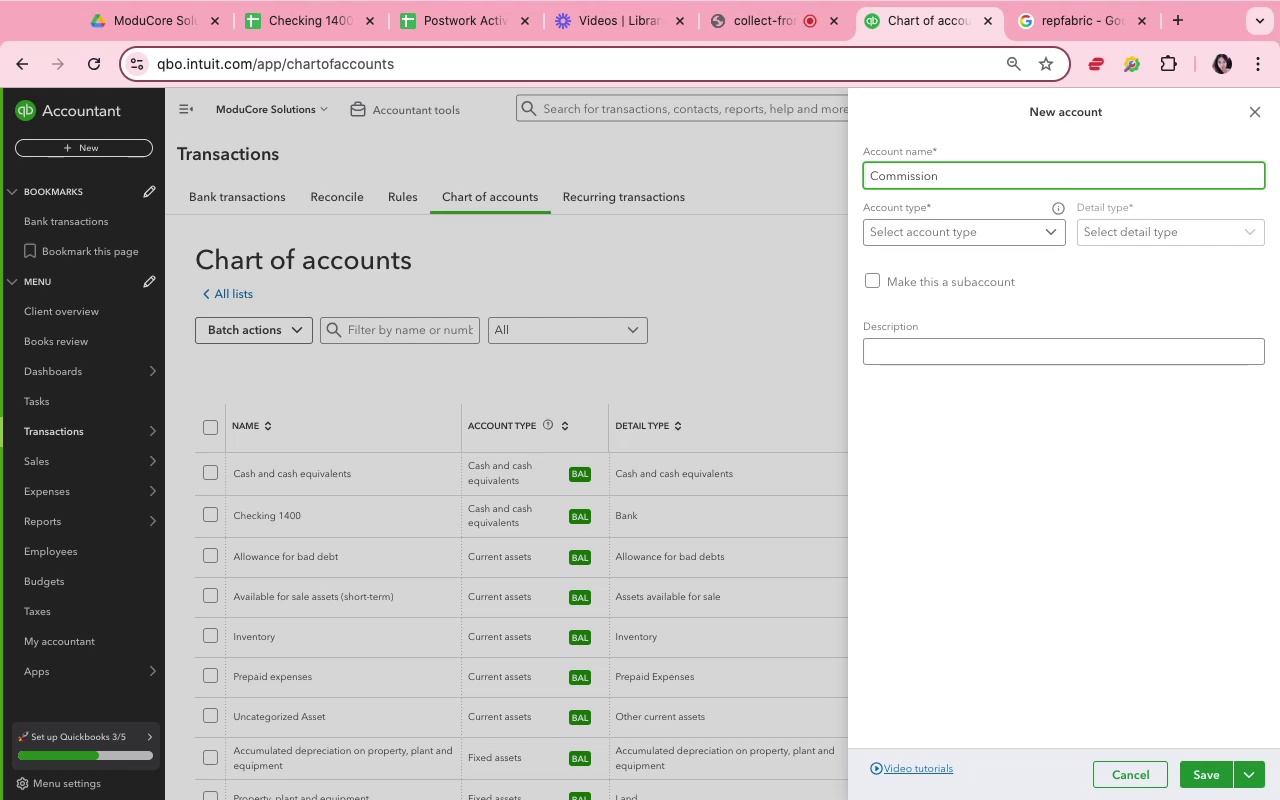 
left_click([874, 173])
 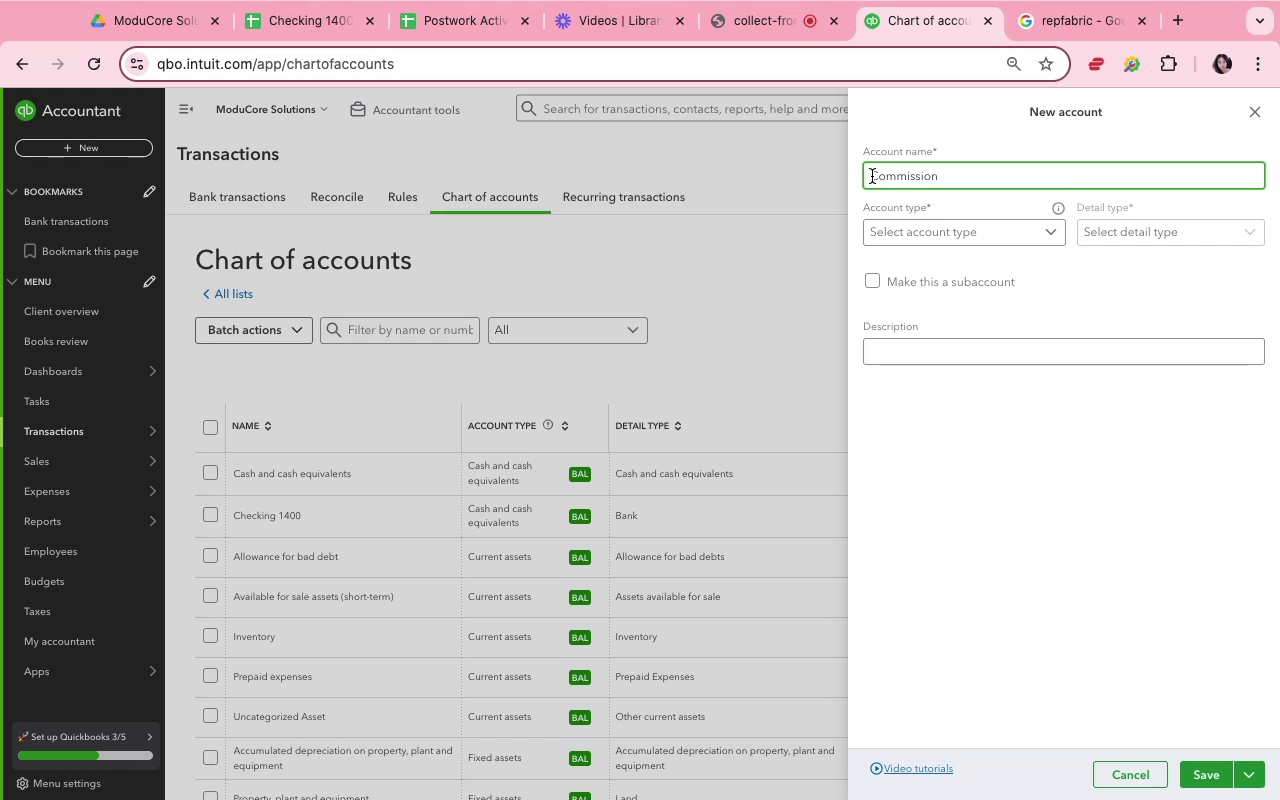 
left_click([871, 175])
 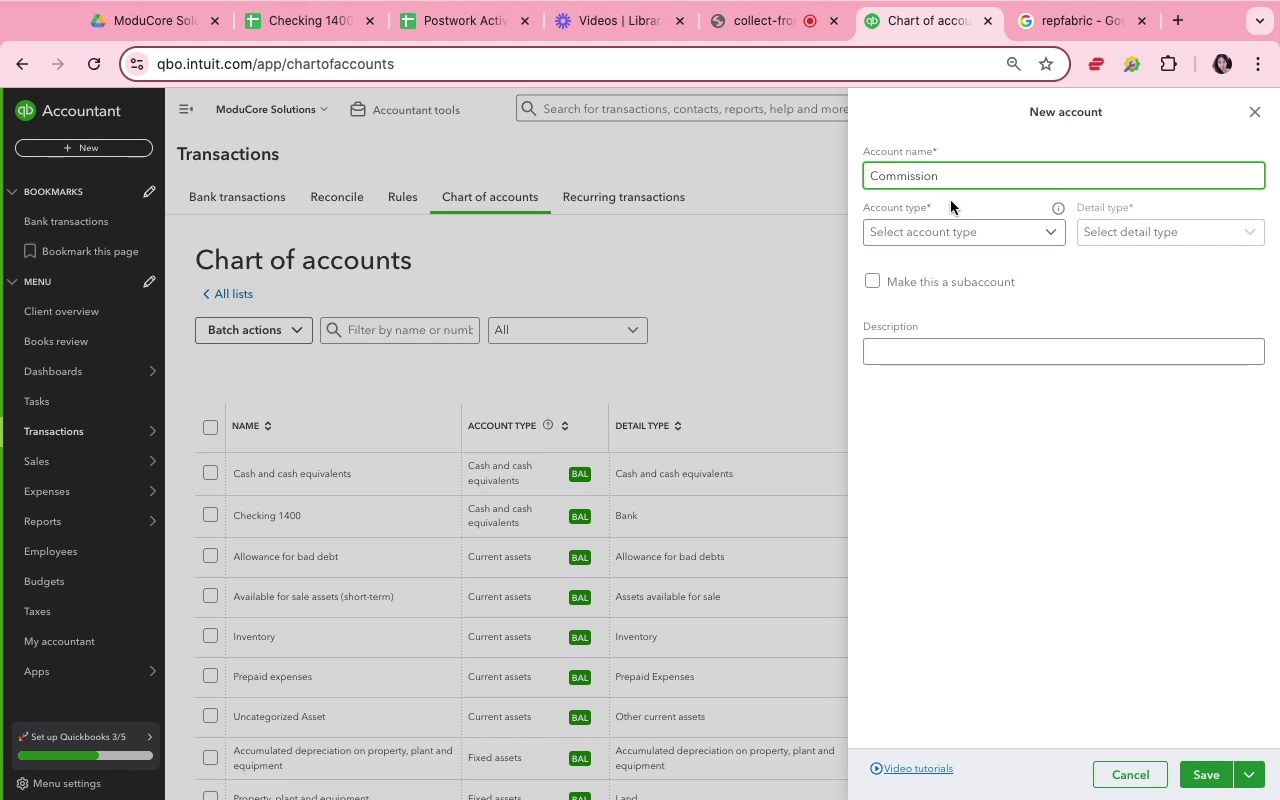 
type(Refund/)
 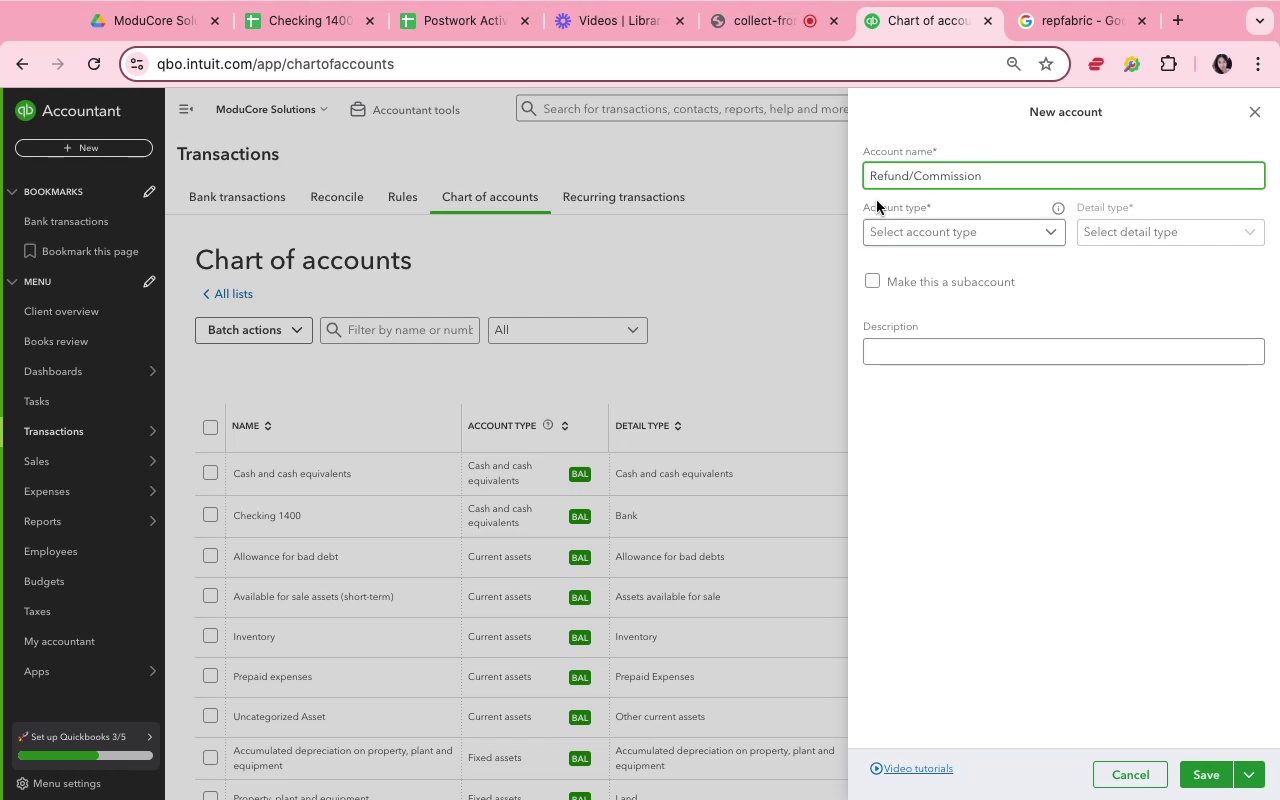 
left_click([868, 179])
 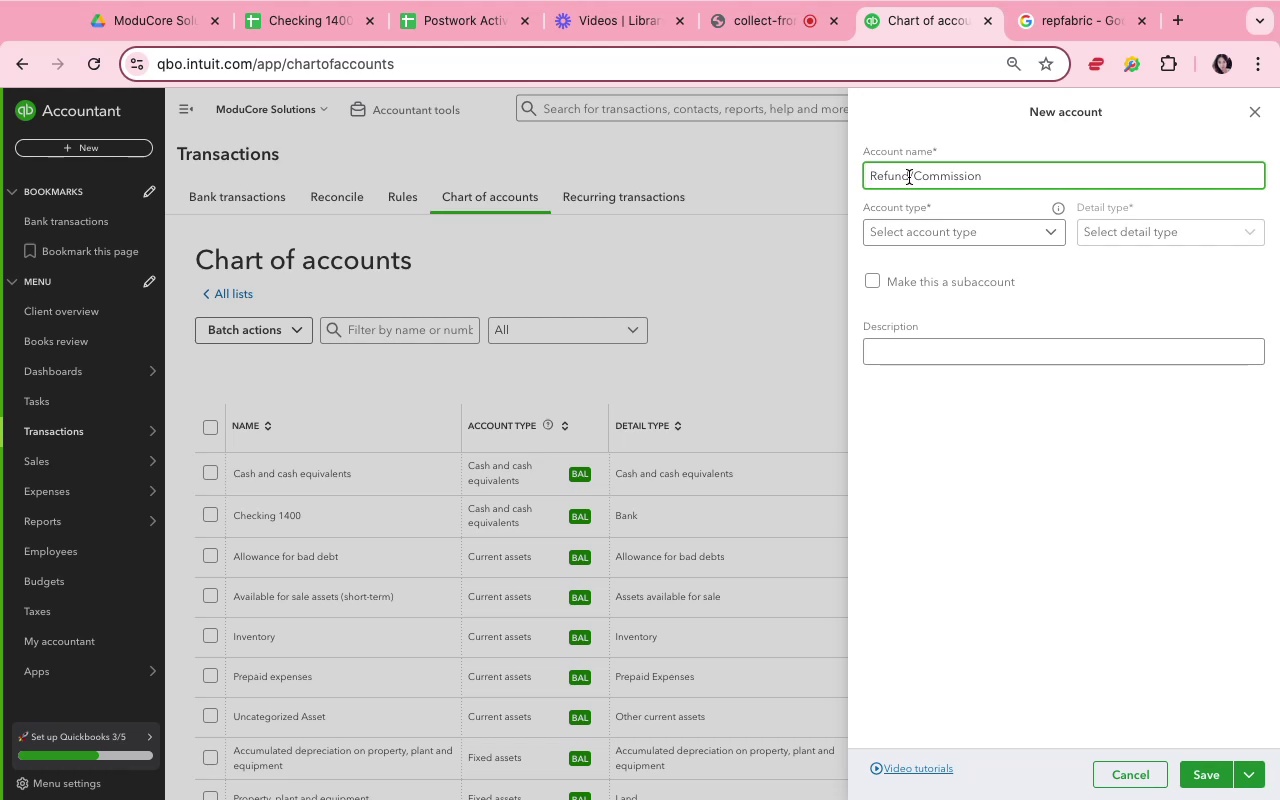 
left_click_drag(start_coordinate=[916, 175], to_coordinate=[859, 179])
 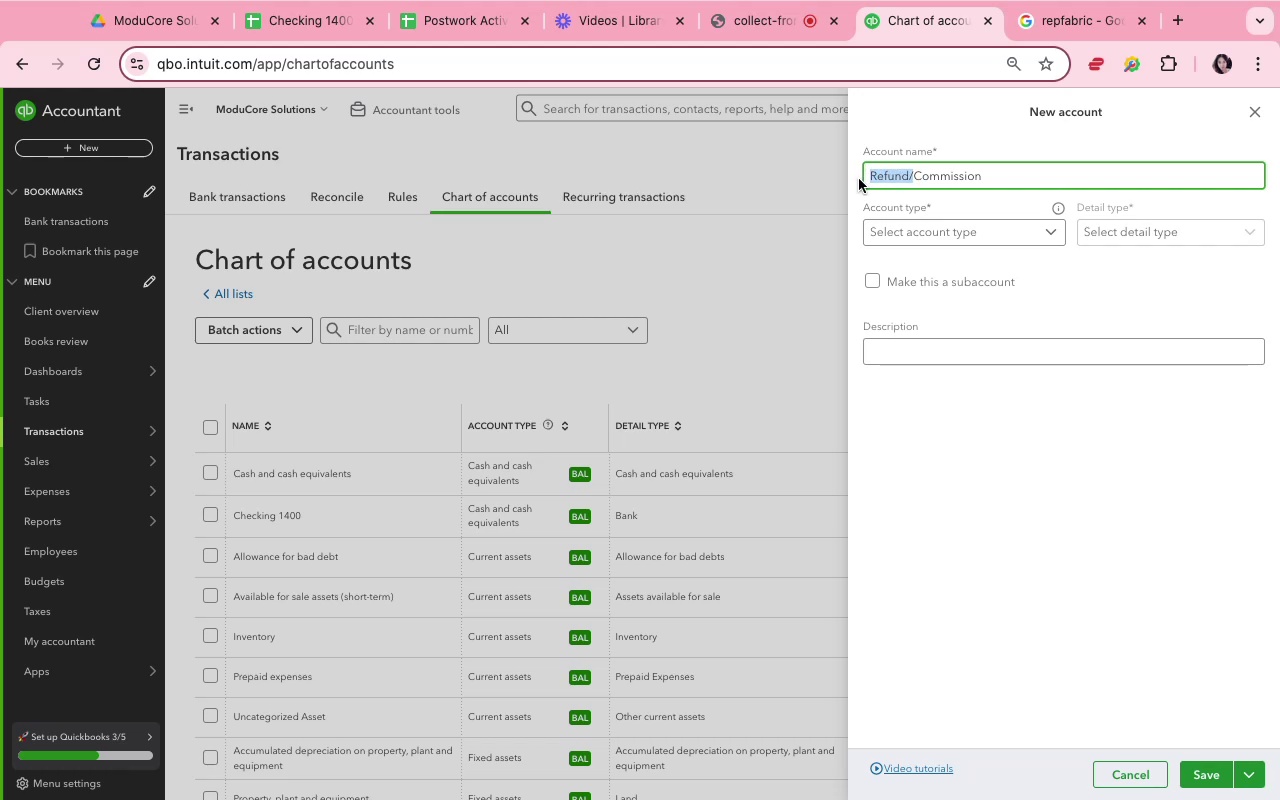 
key(Backspace)
 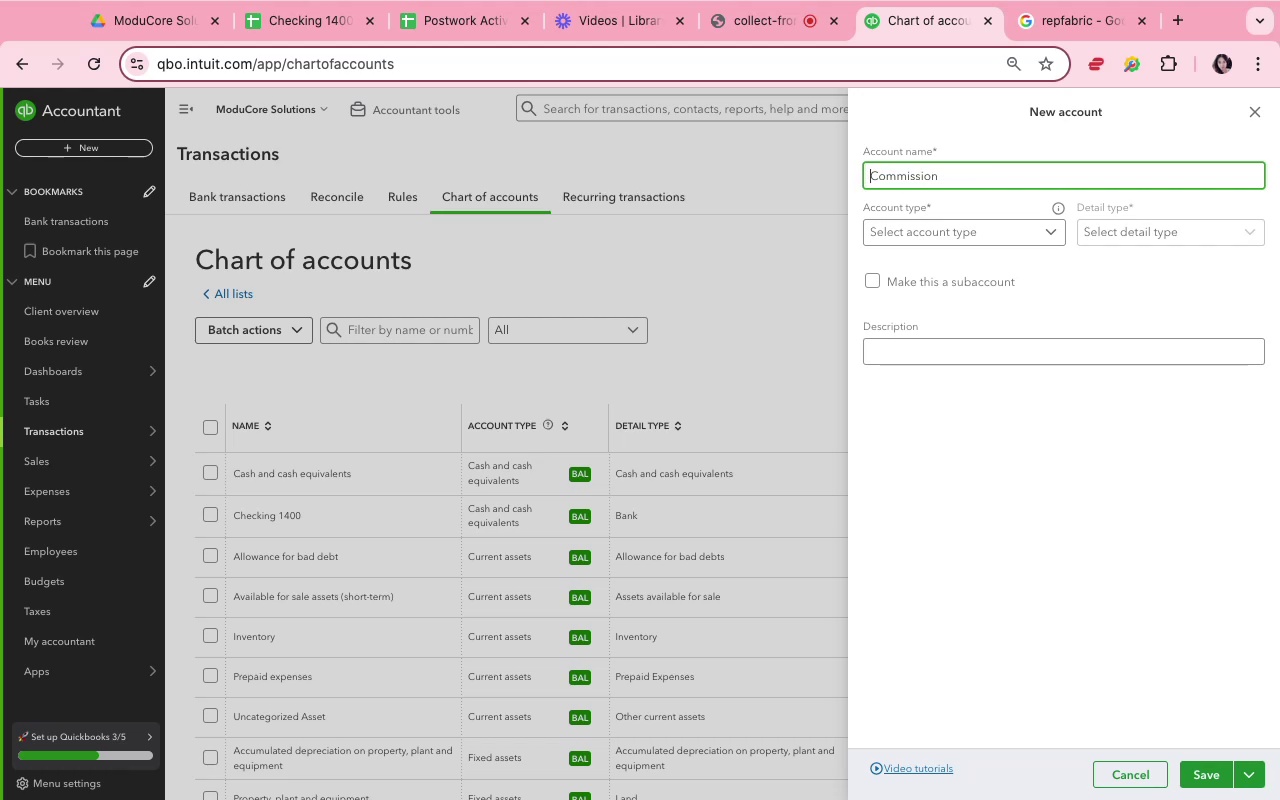 
type(Software )
 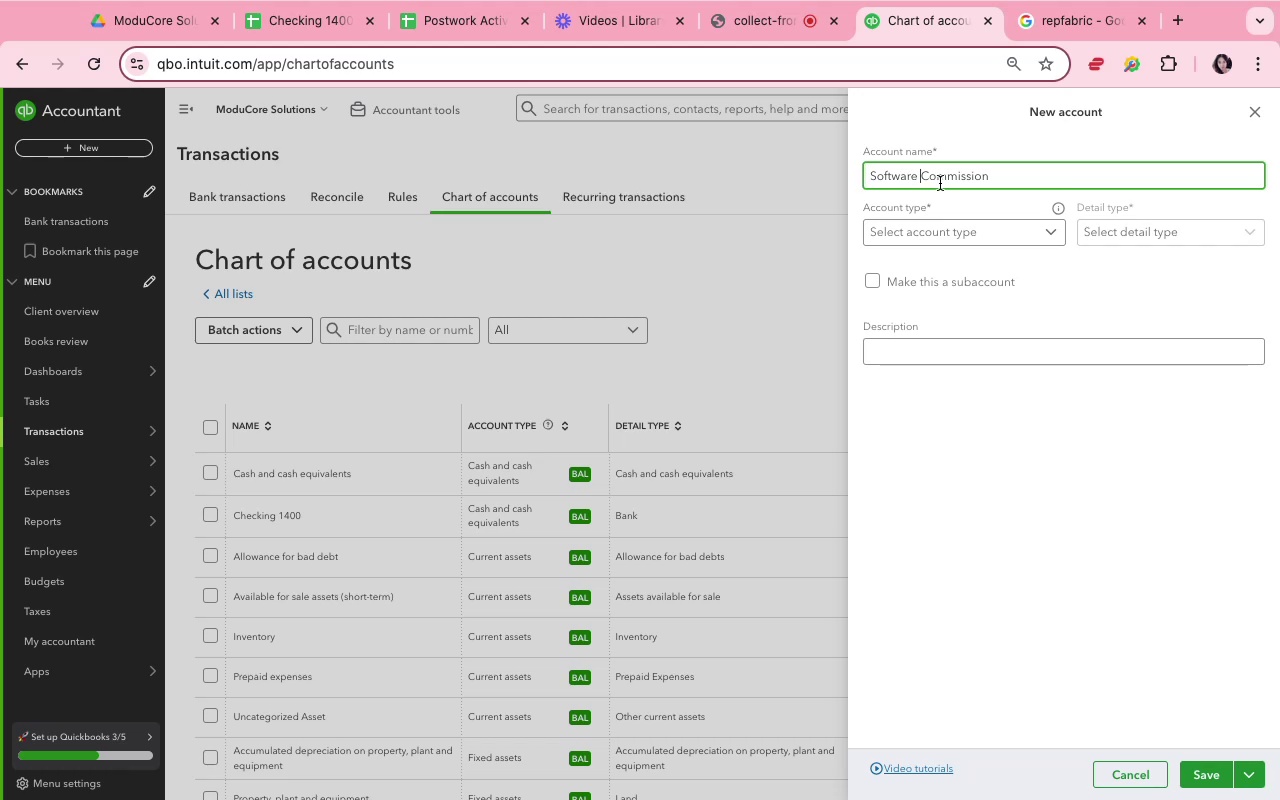 
left_click([994, 181])
 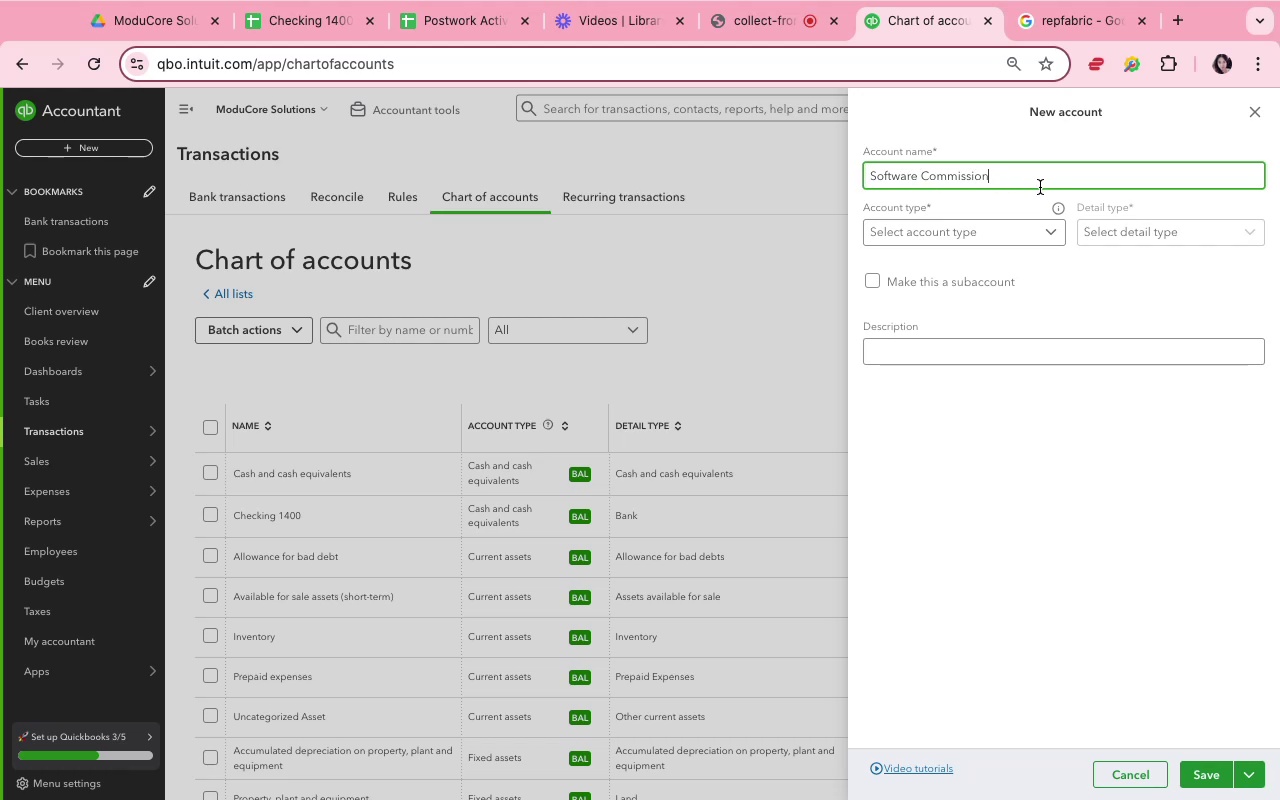 
key(Slash)
 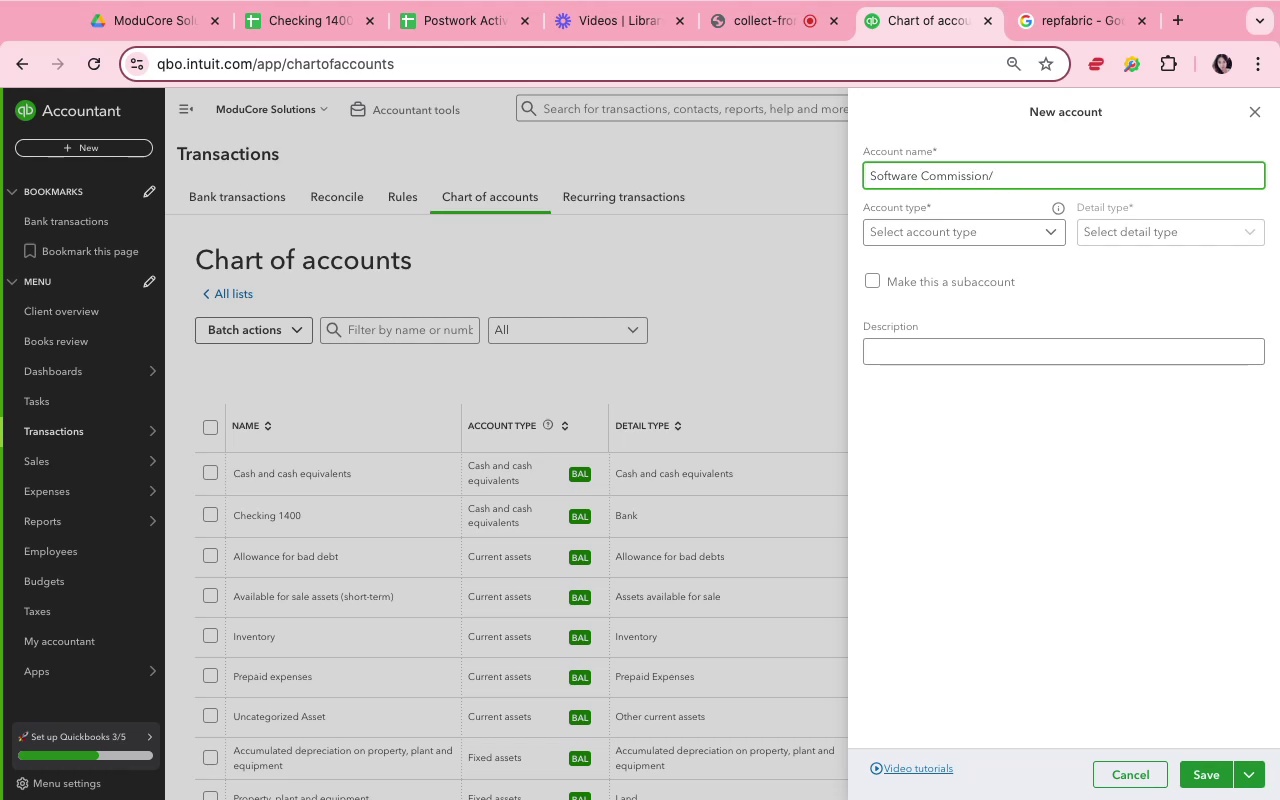 
wait(5.5)
 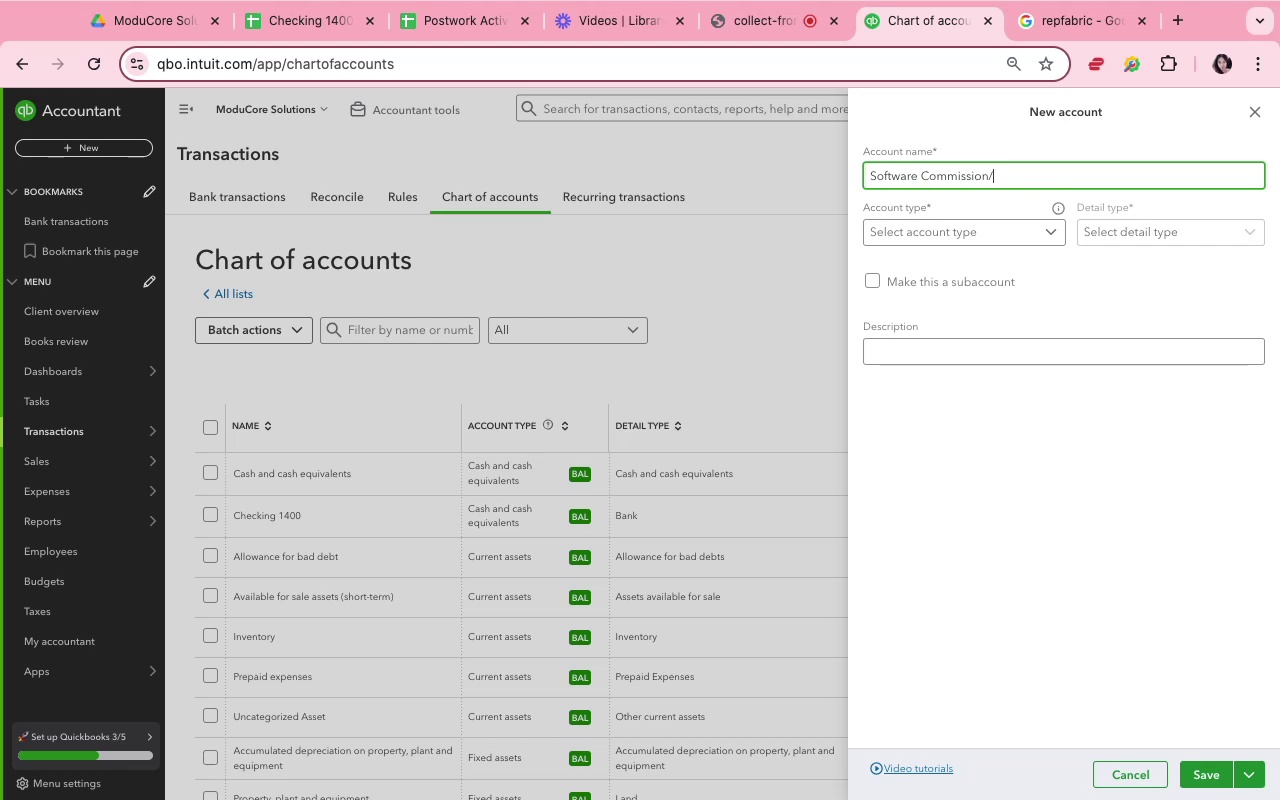 
type(REfun)
key(Backspace)
key(Backspace)
key(Backspace)
key(Backspace)
key(Backspace)
type(efu)
 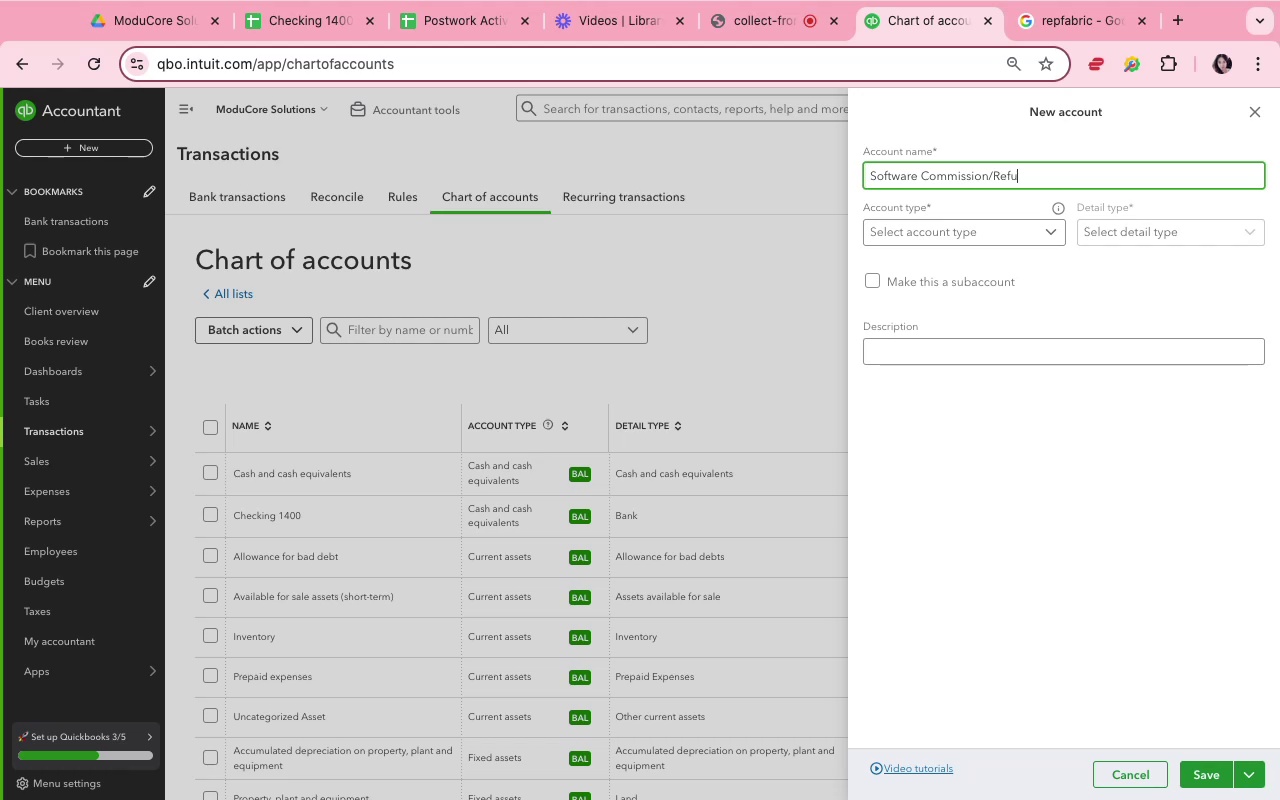 
hold_key(key=D, duration=0.33)
 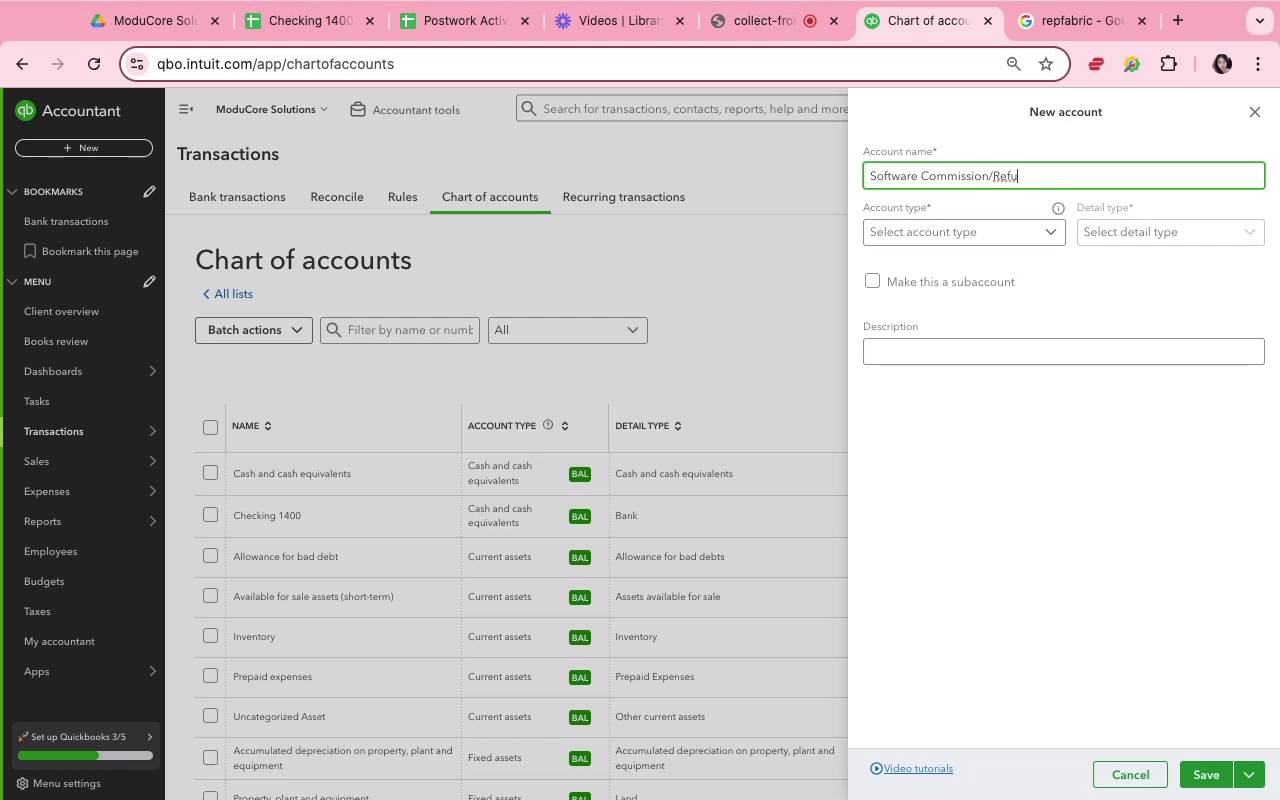 
wait(12.1)
 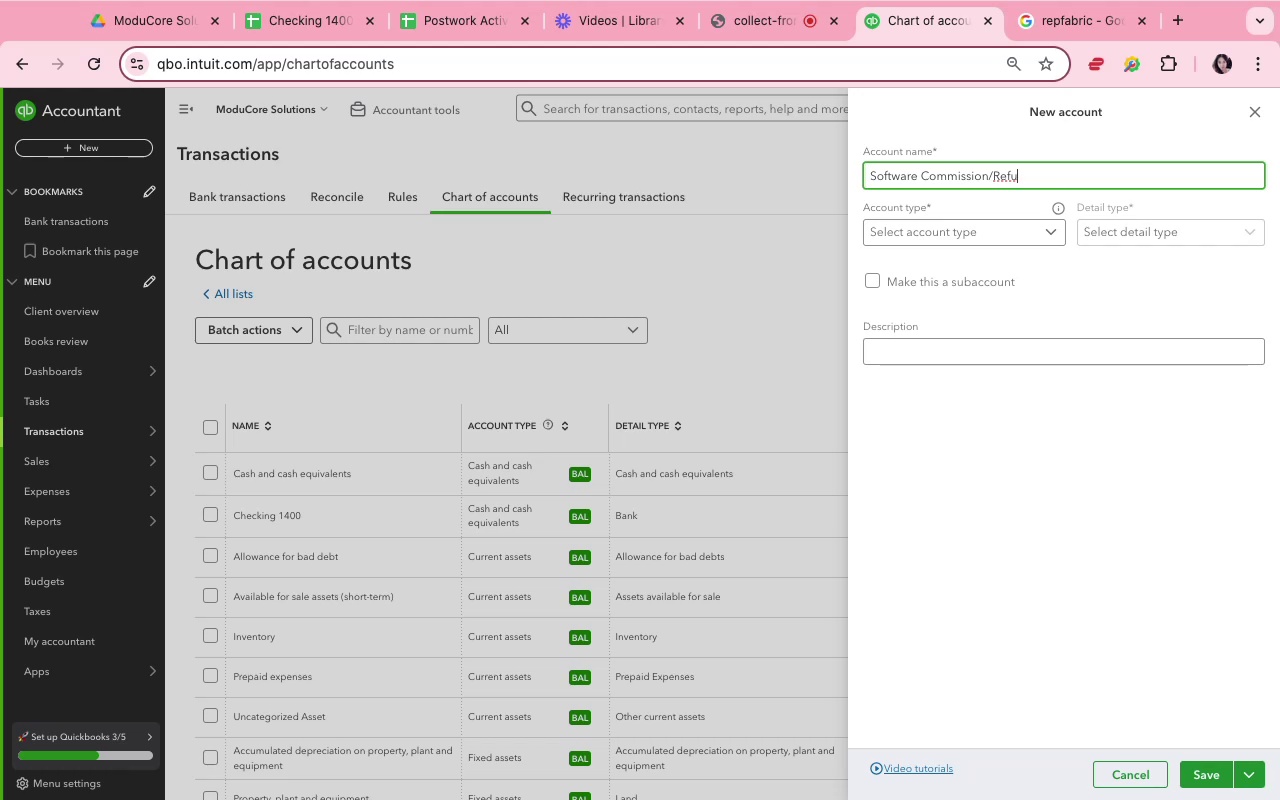 
type(nd)
 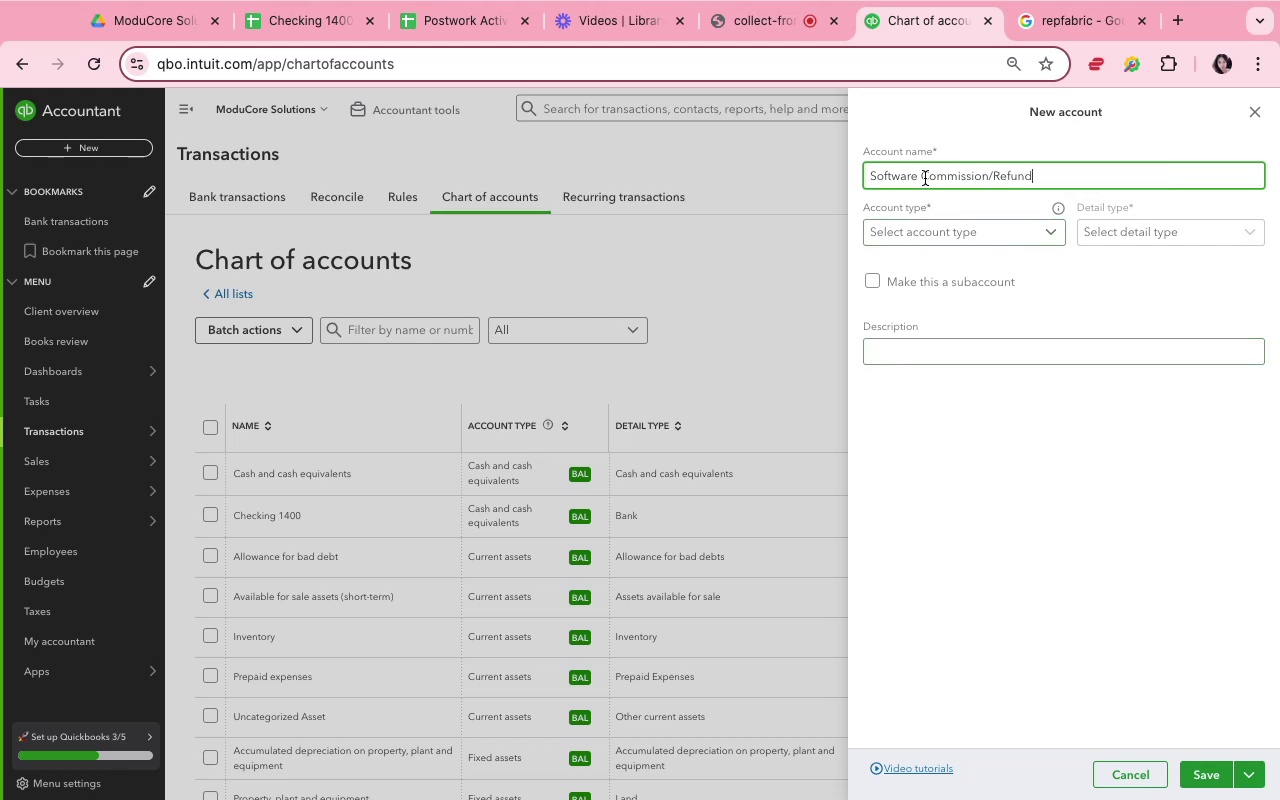 
wait(7.35)
 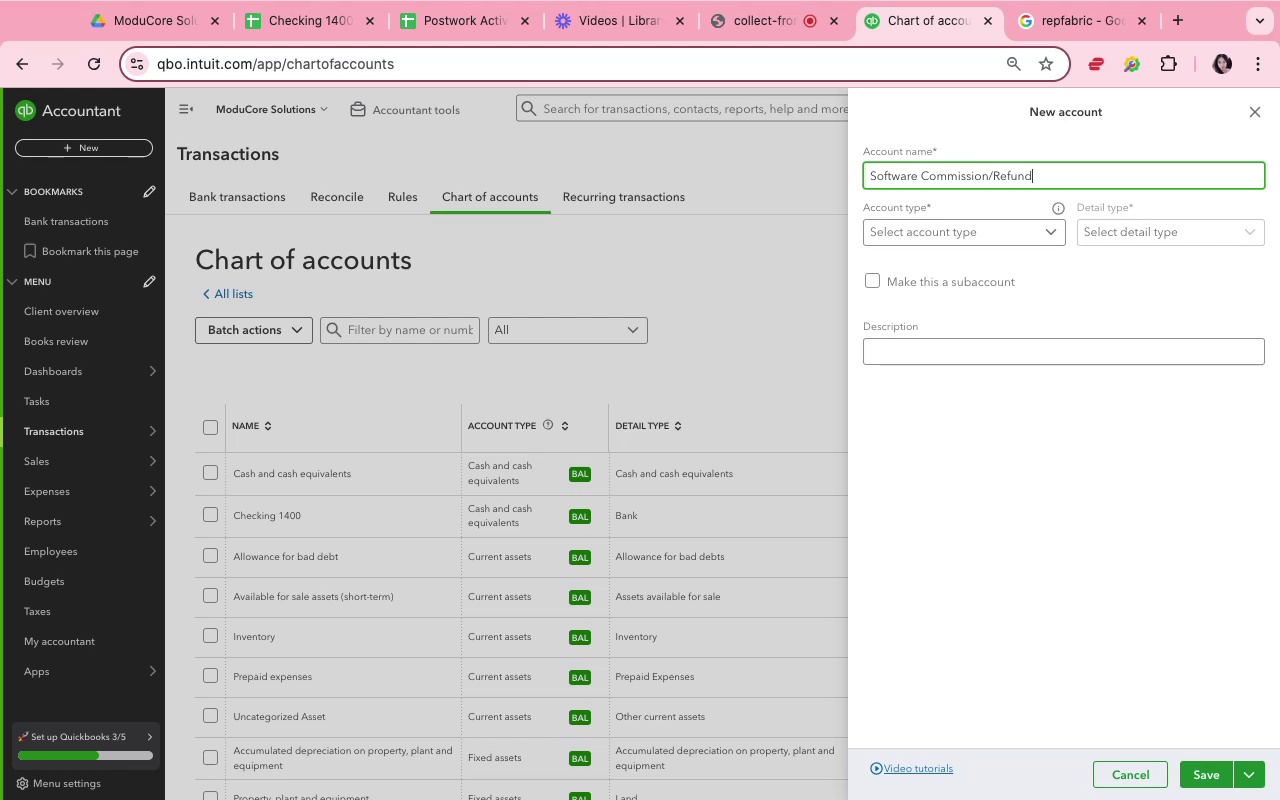 
left_click([923, 172])
 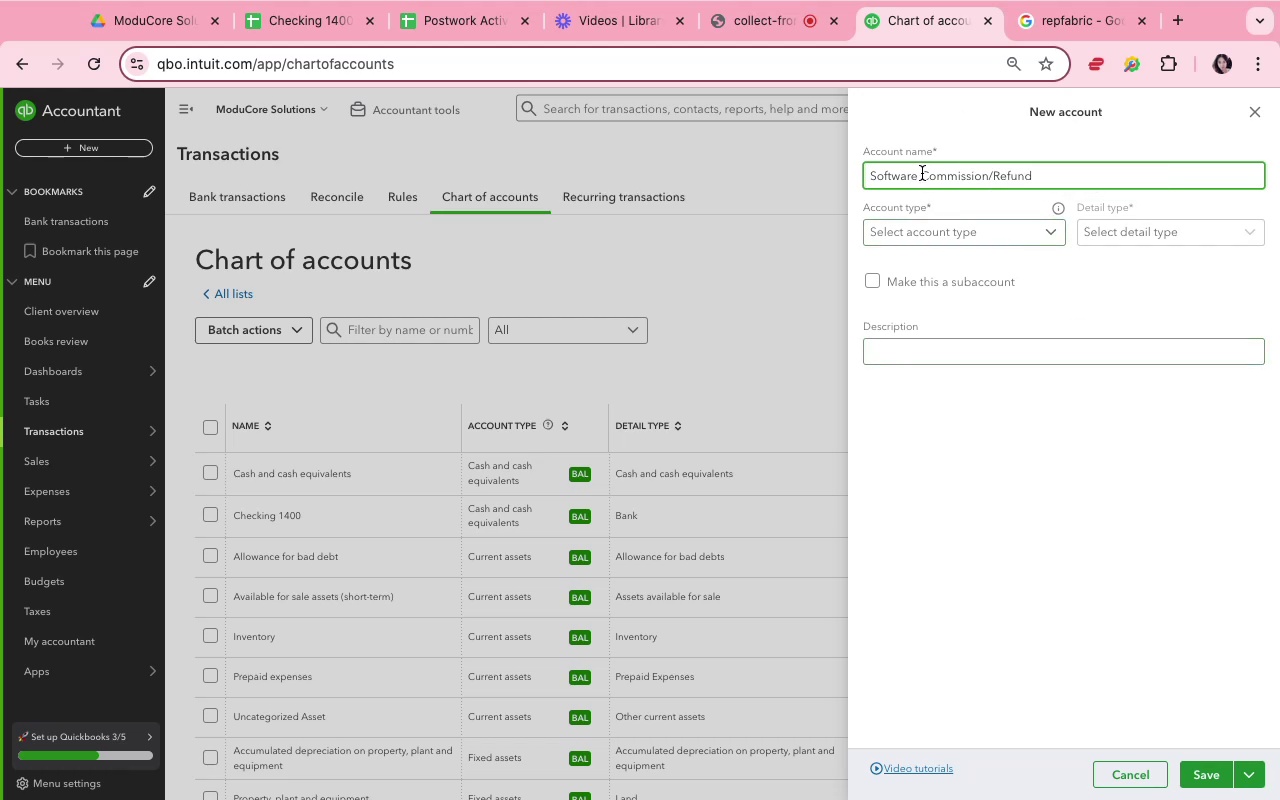 
wait(6.18)
 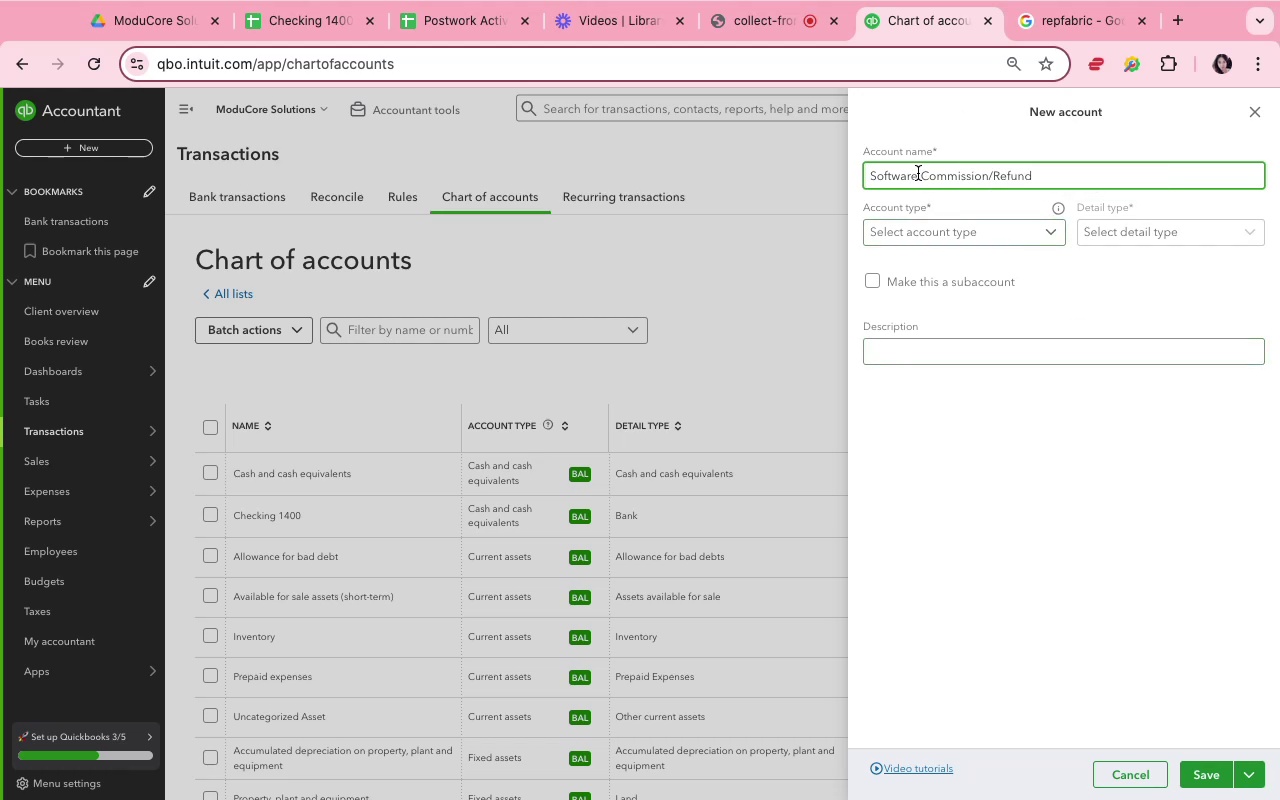 
left_click([1259, 110])
 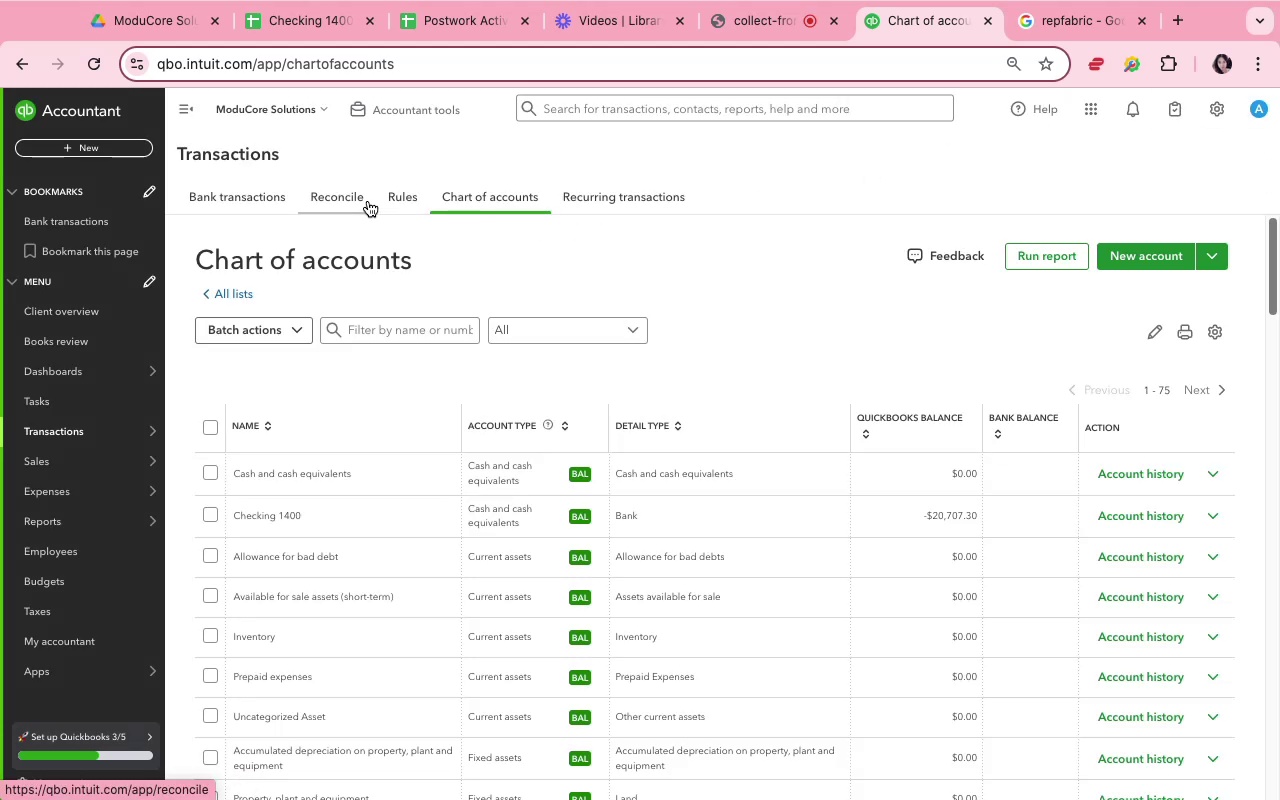 
left_click([250, 203])
 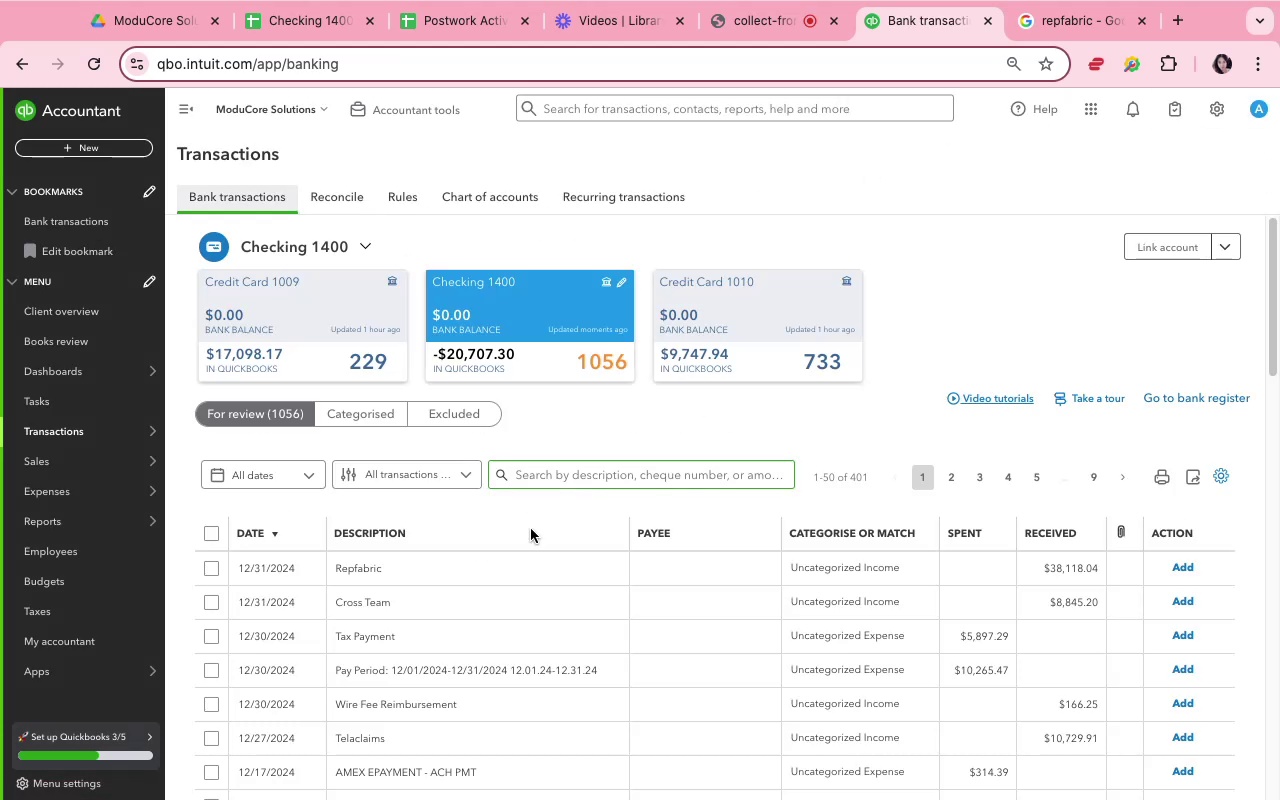 
left_click([295, 573])
 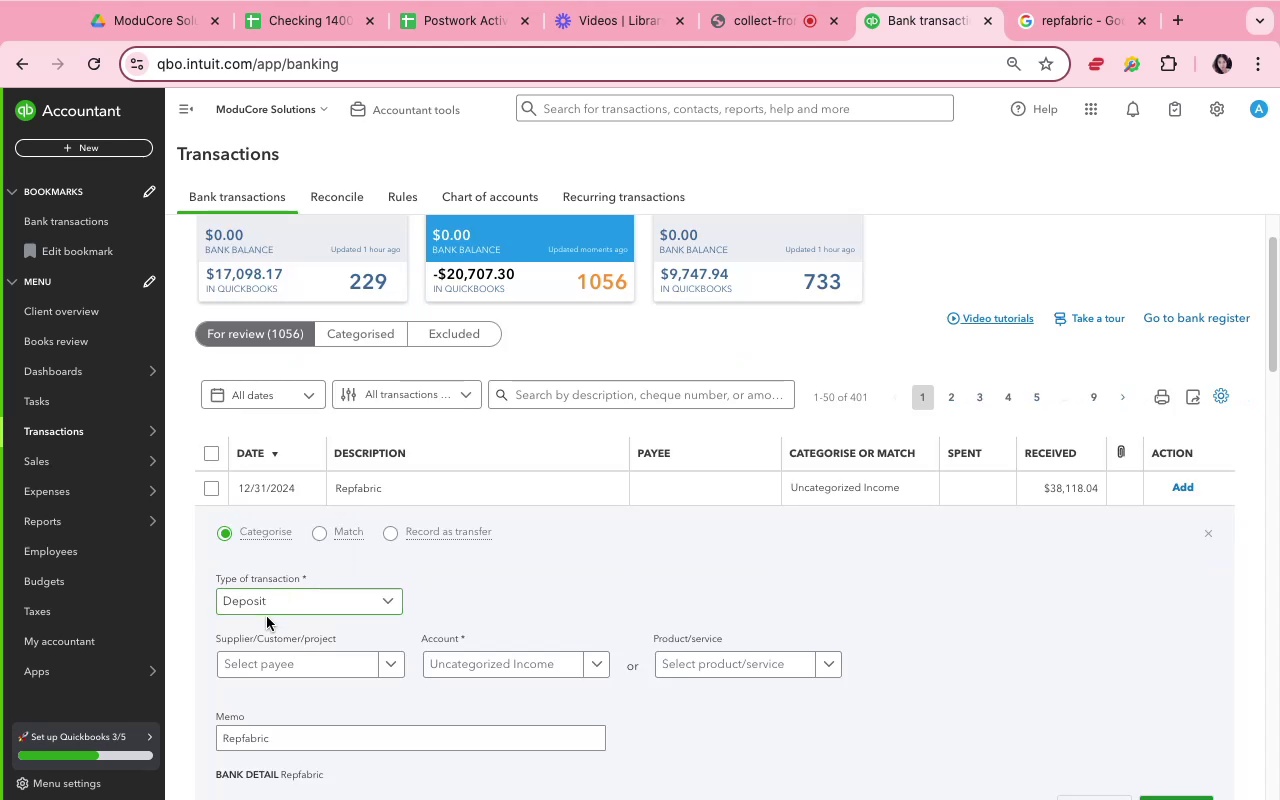 
scroll: coordinate [277, 604], scroll_direction: down, amount: 3.0
 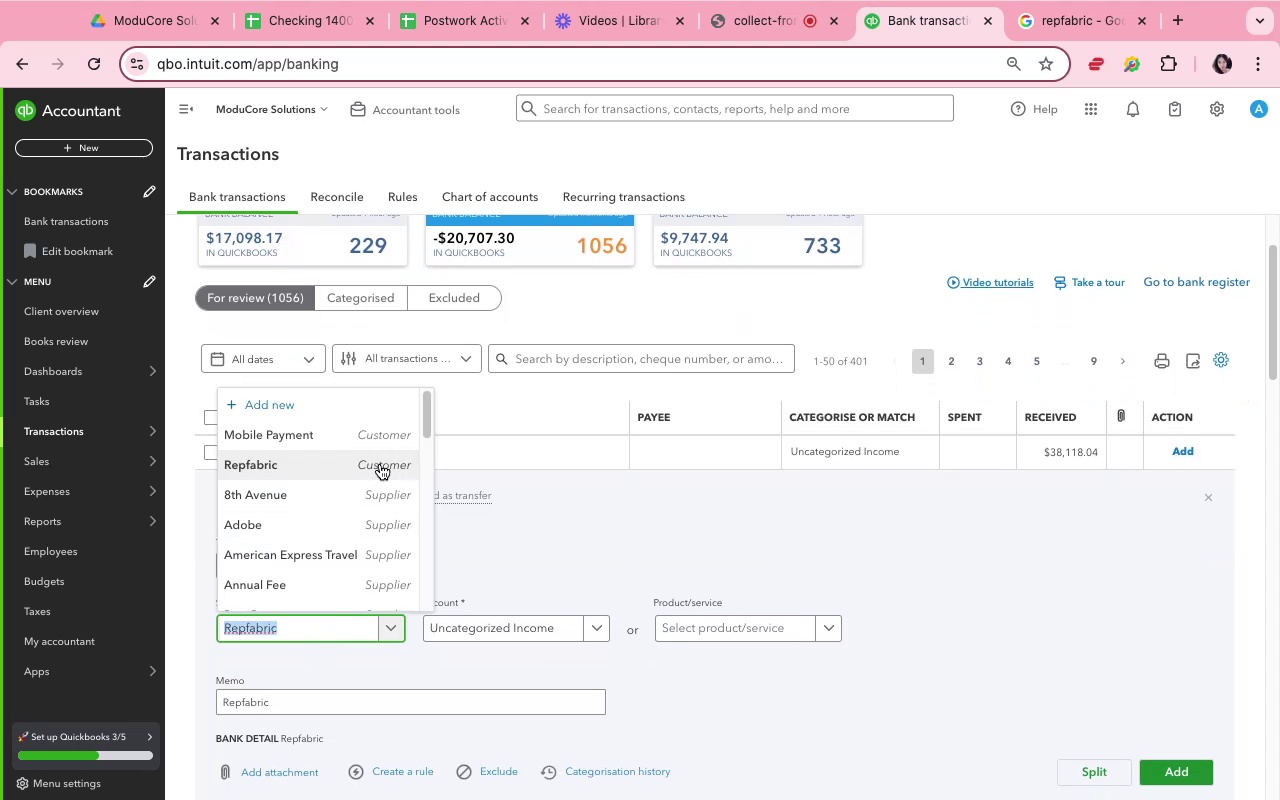 
wait(6.54)
 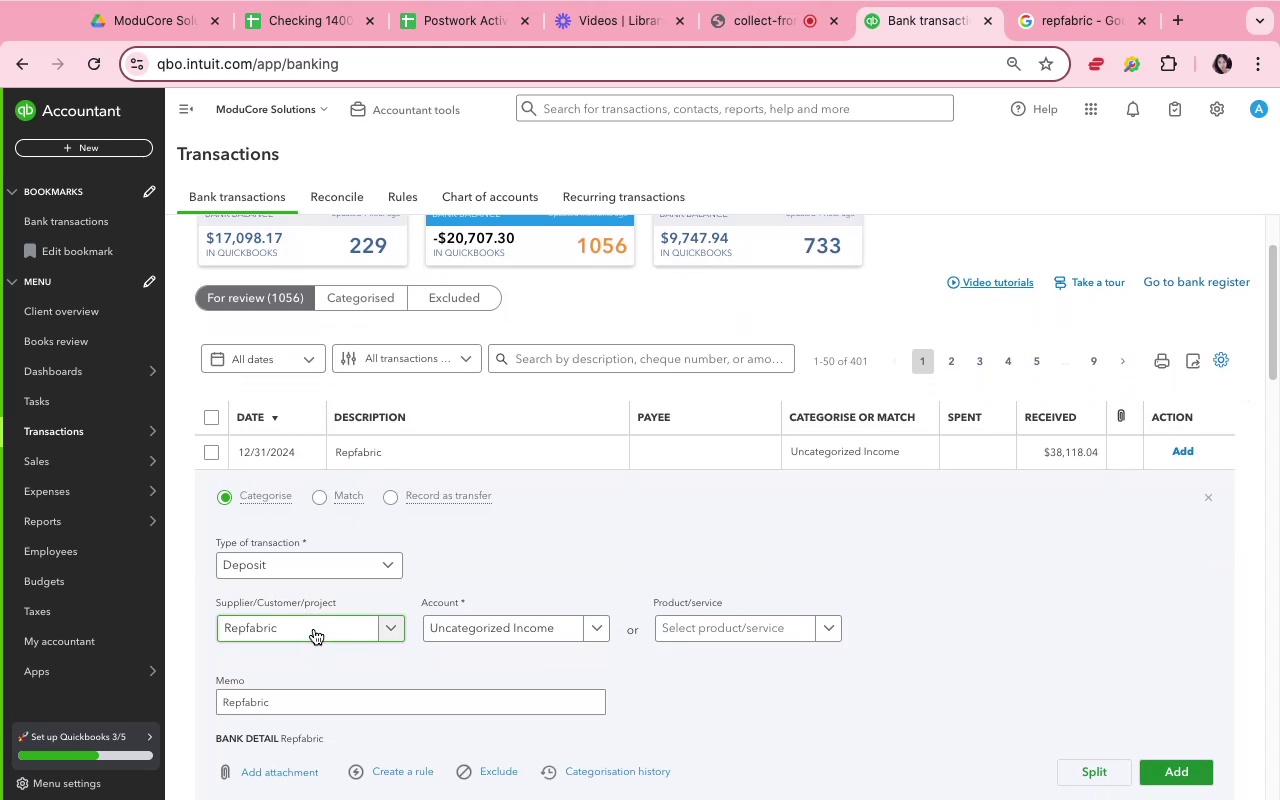 
left_click([544, 547])
 